 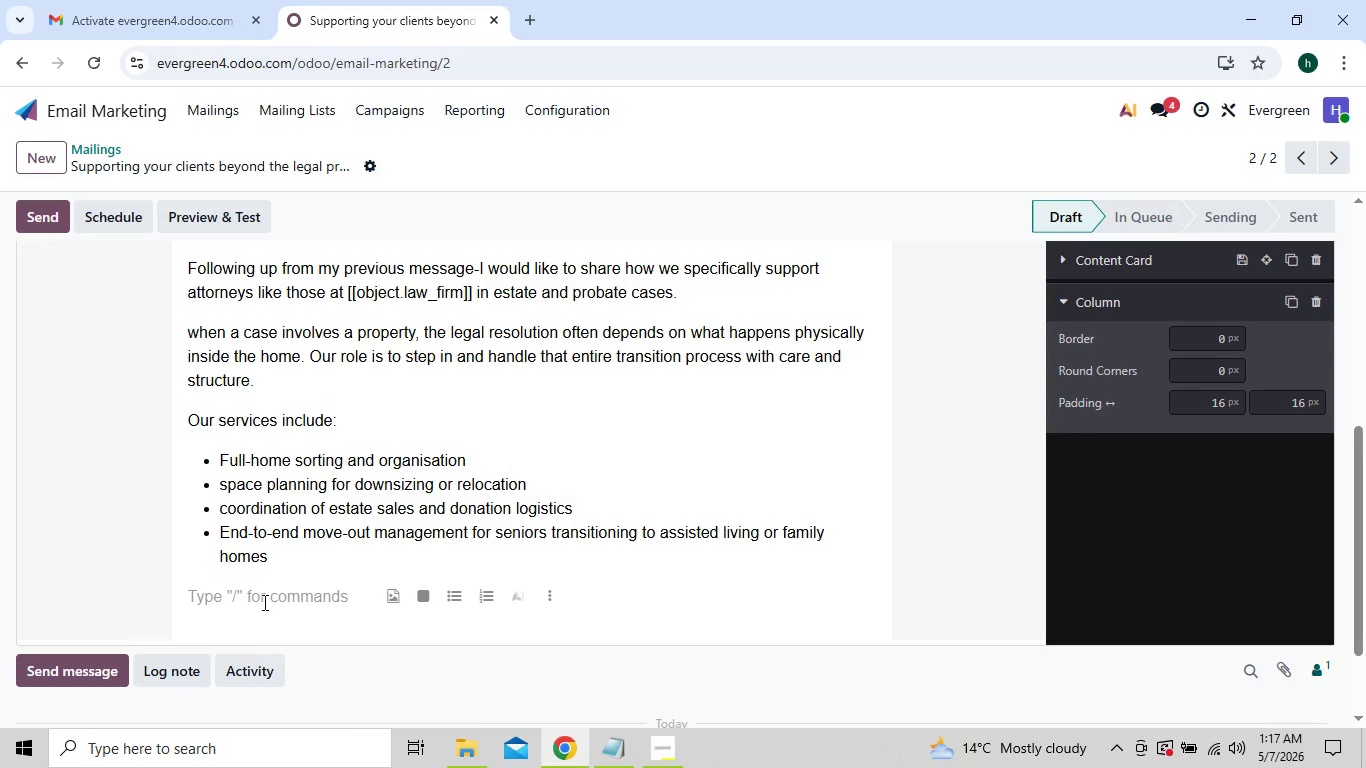 
hold_key(key=ShiftLeft, duration=0.48)
 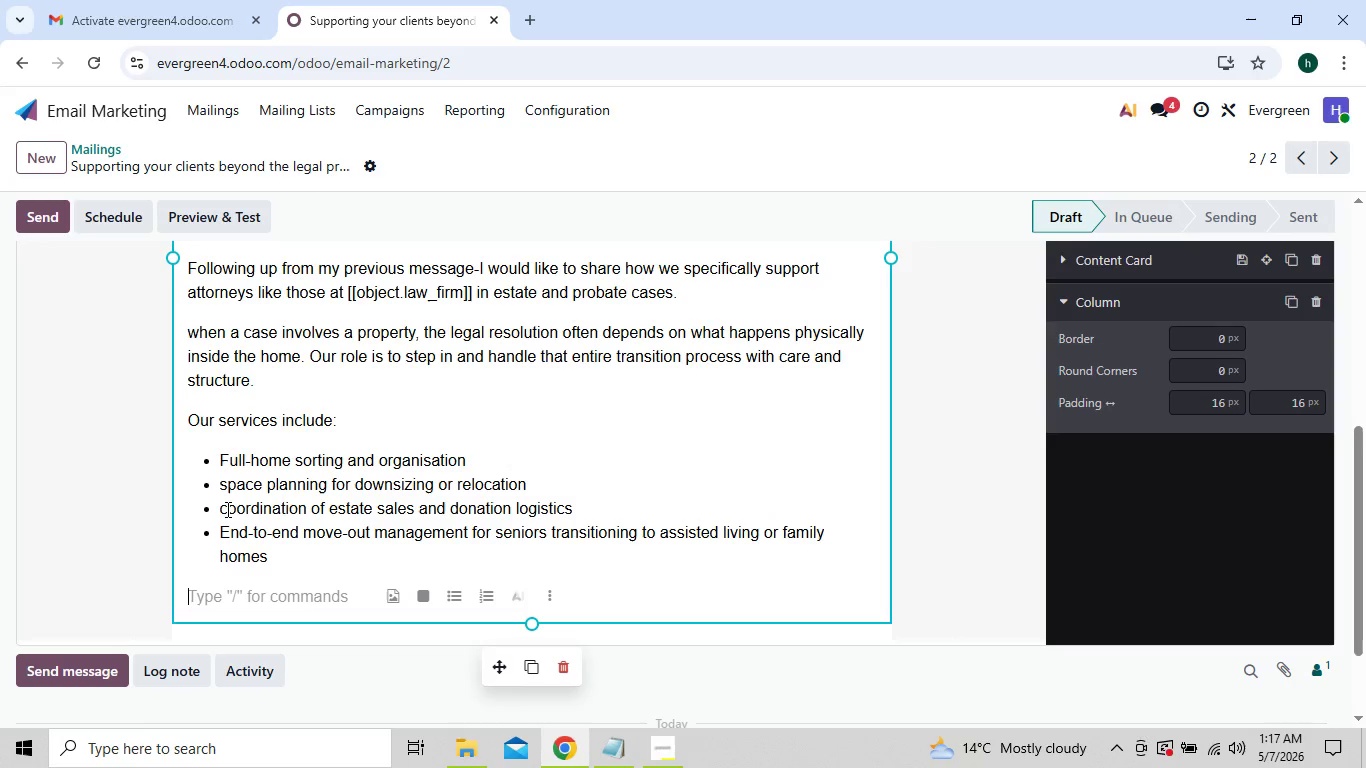 
left_click([226, 508])
 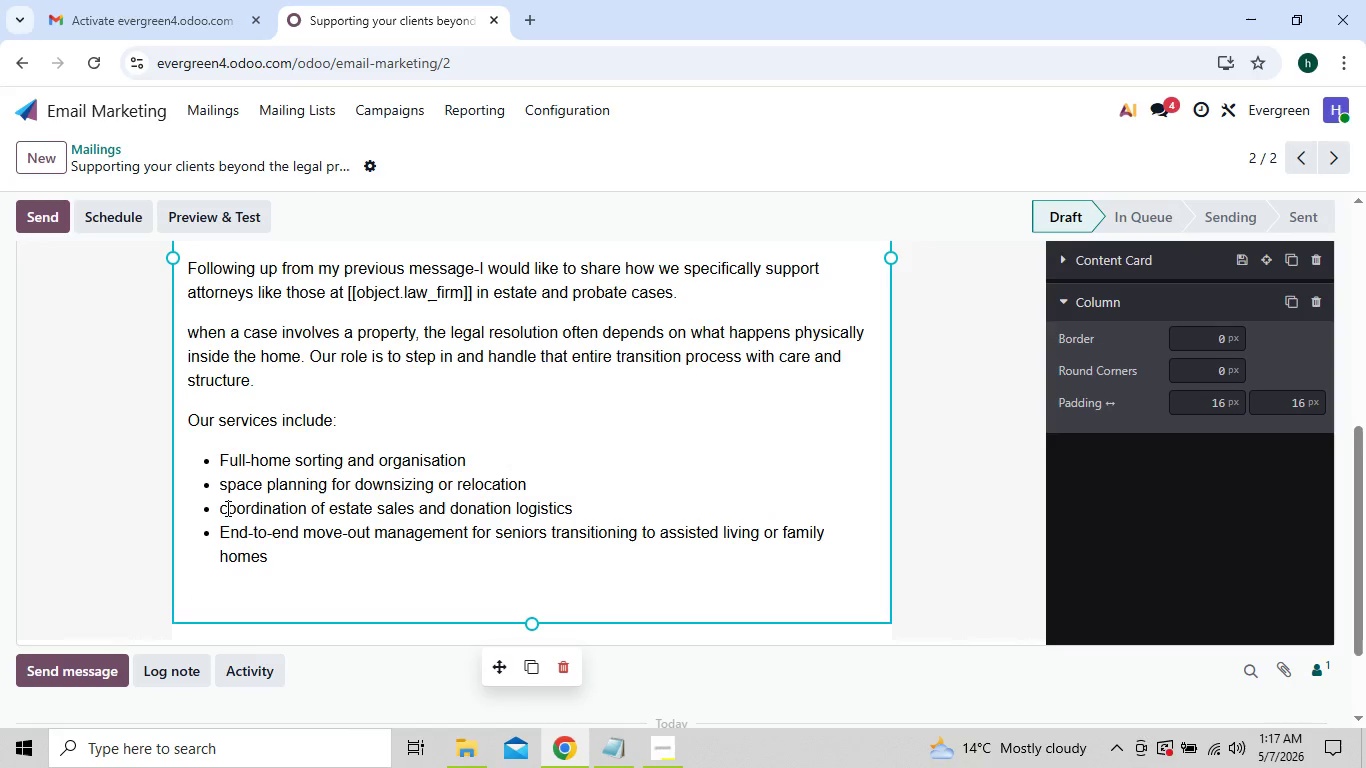 
key(Backspace)
 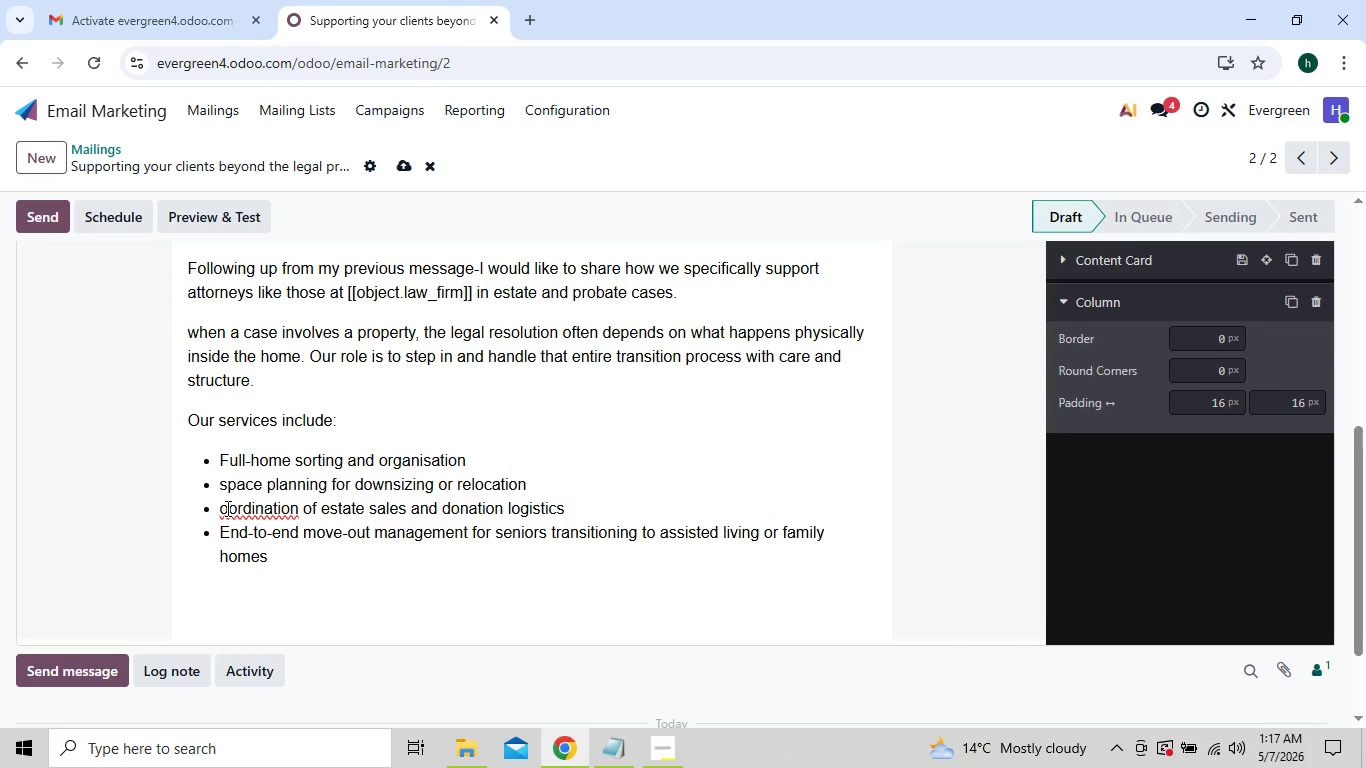 
key(Shift+C)
 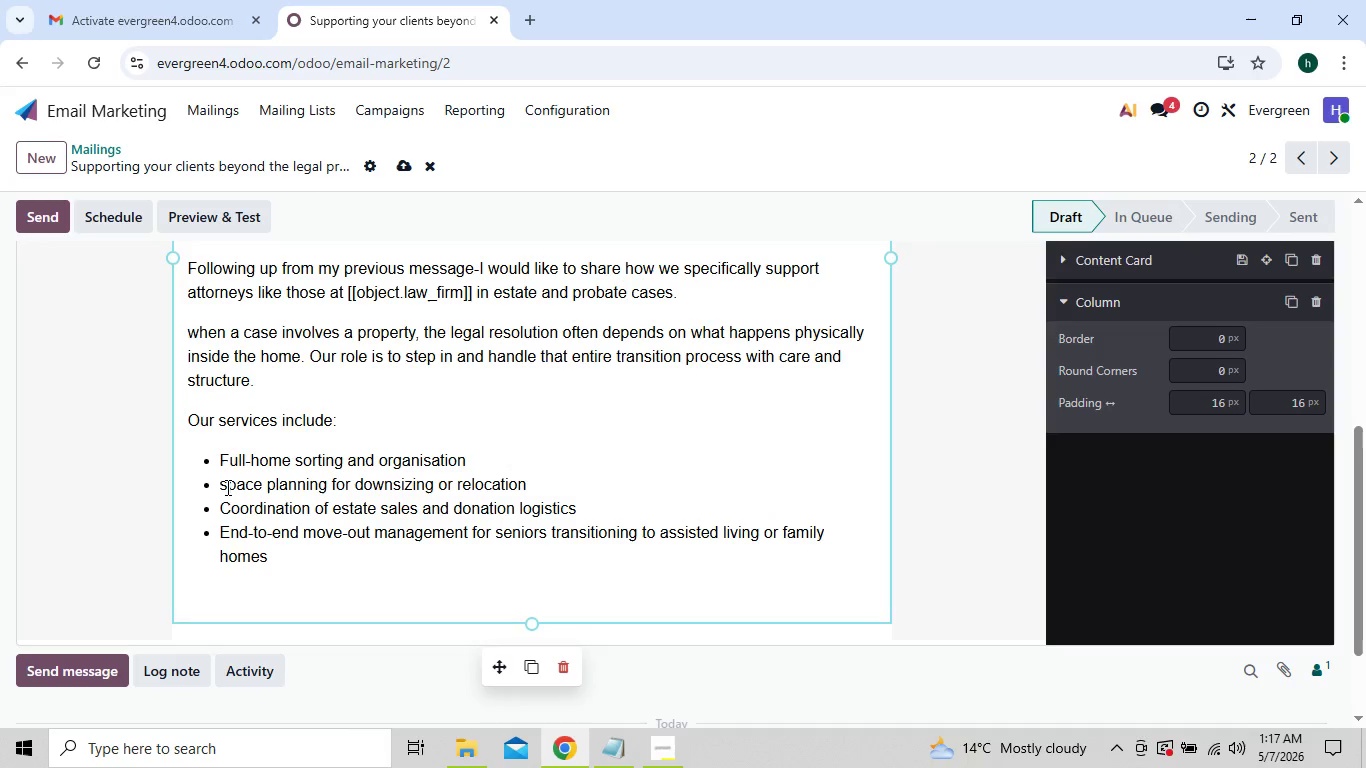 
left_click([226, 487])
 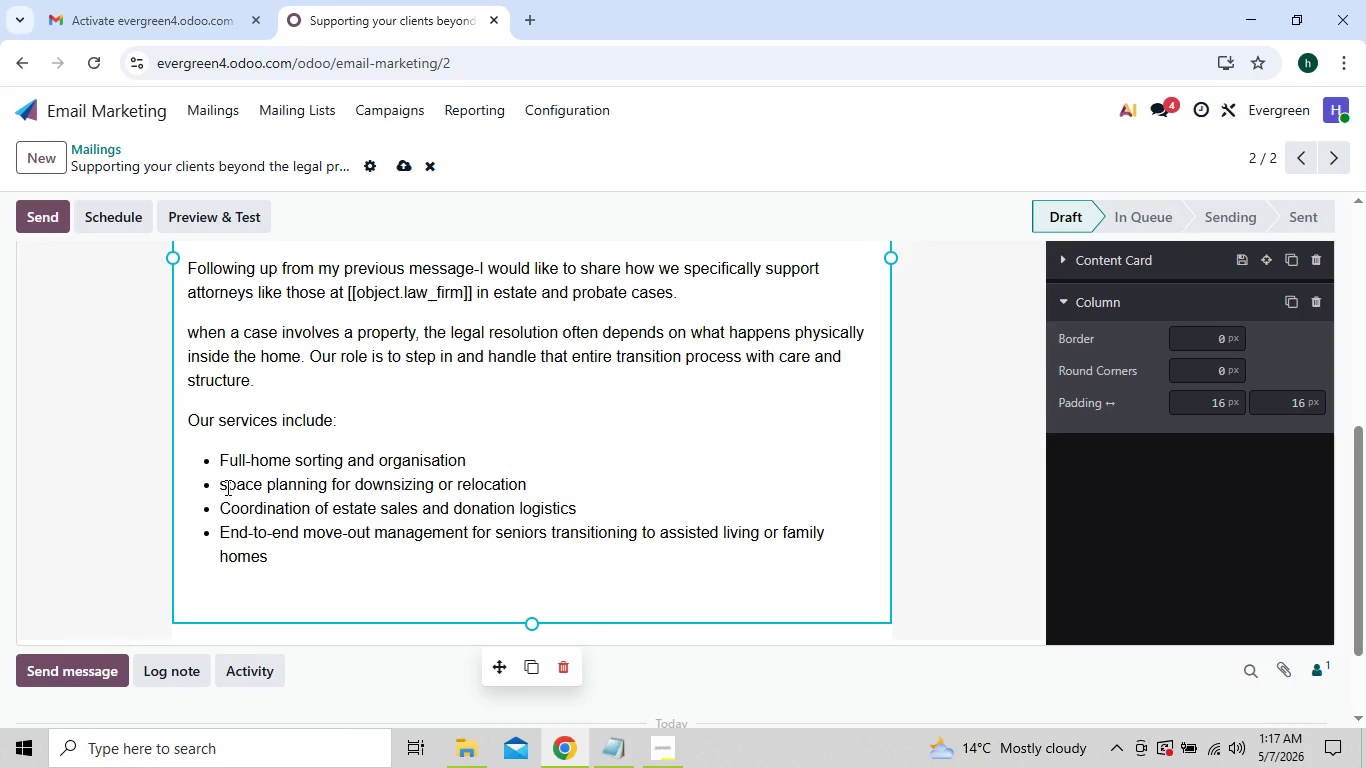 
key(Backspace)
 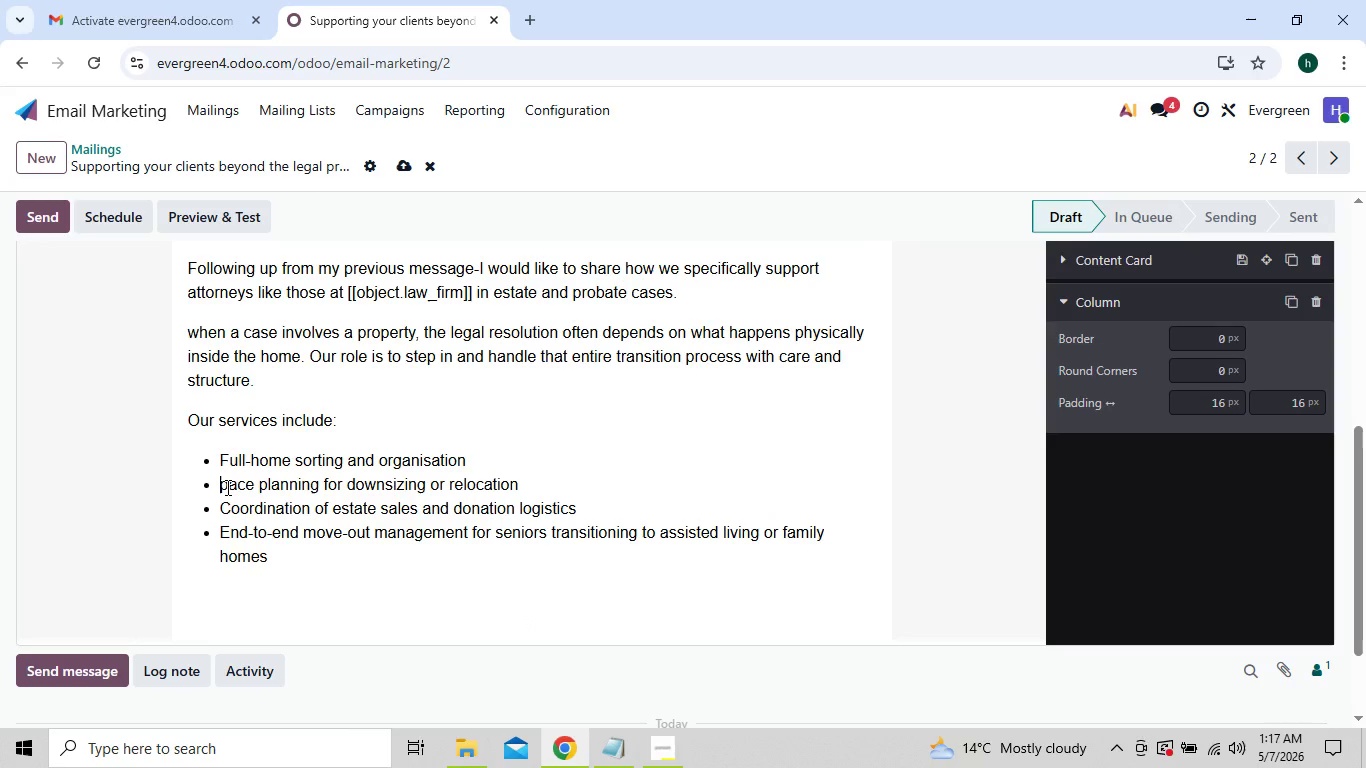 
key(Shift+S)
 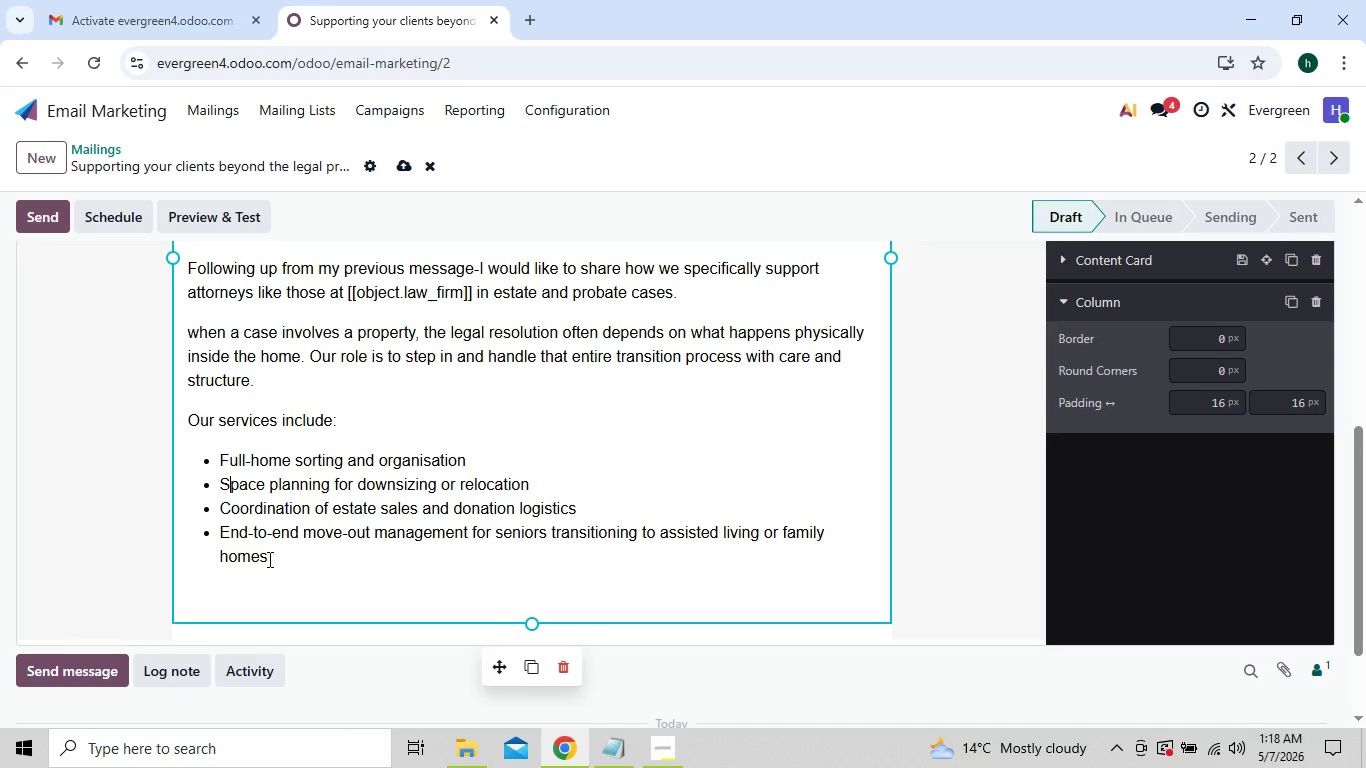 
left_click([248, 590])
 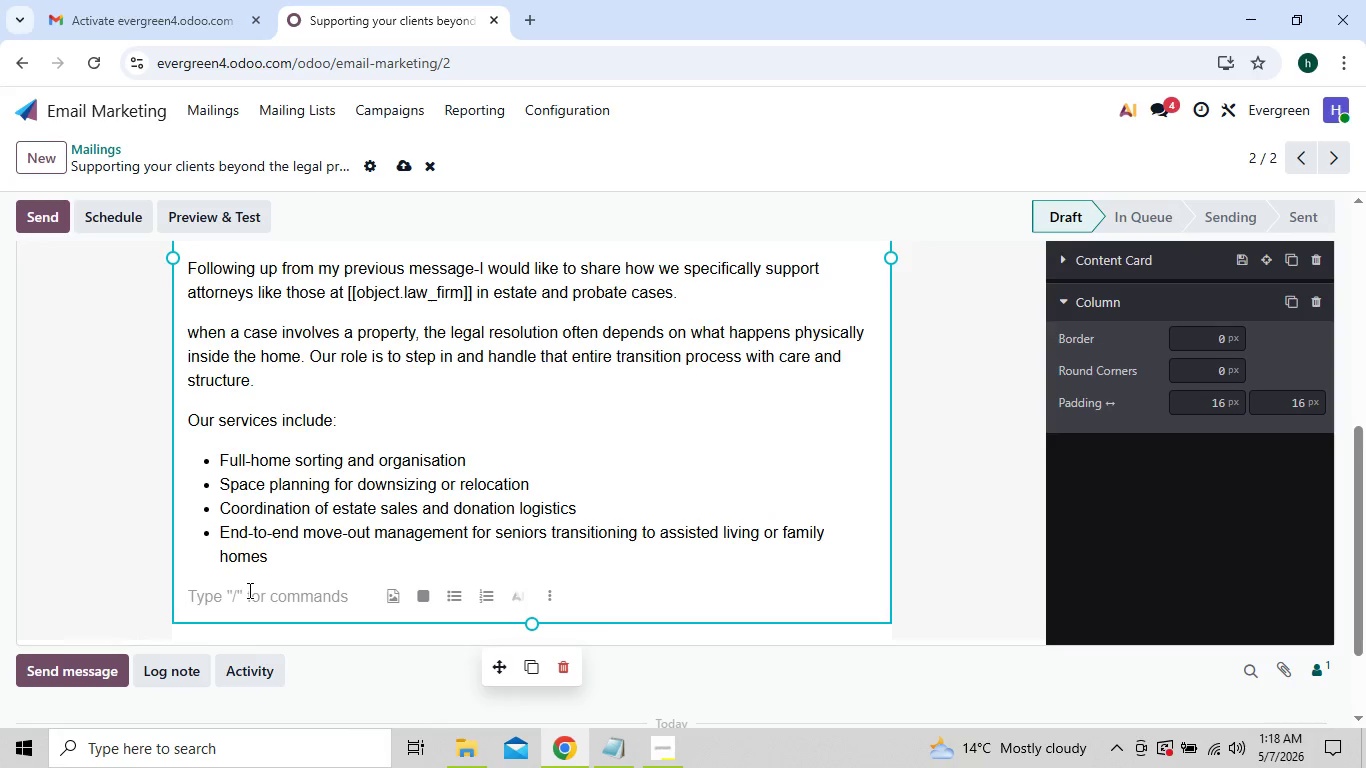 
type(This support helps ensure)
 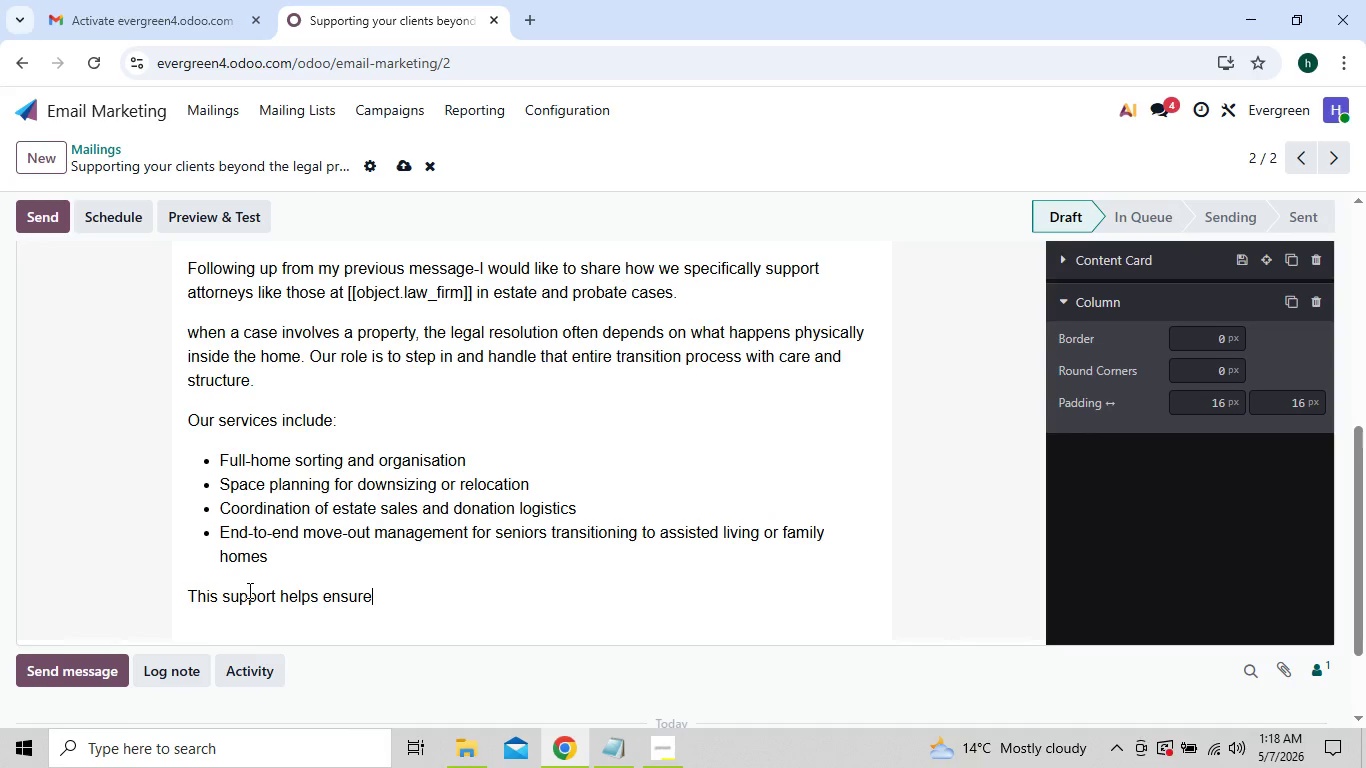 
wait(6.09)
 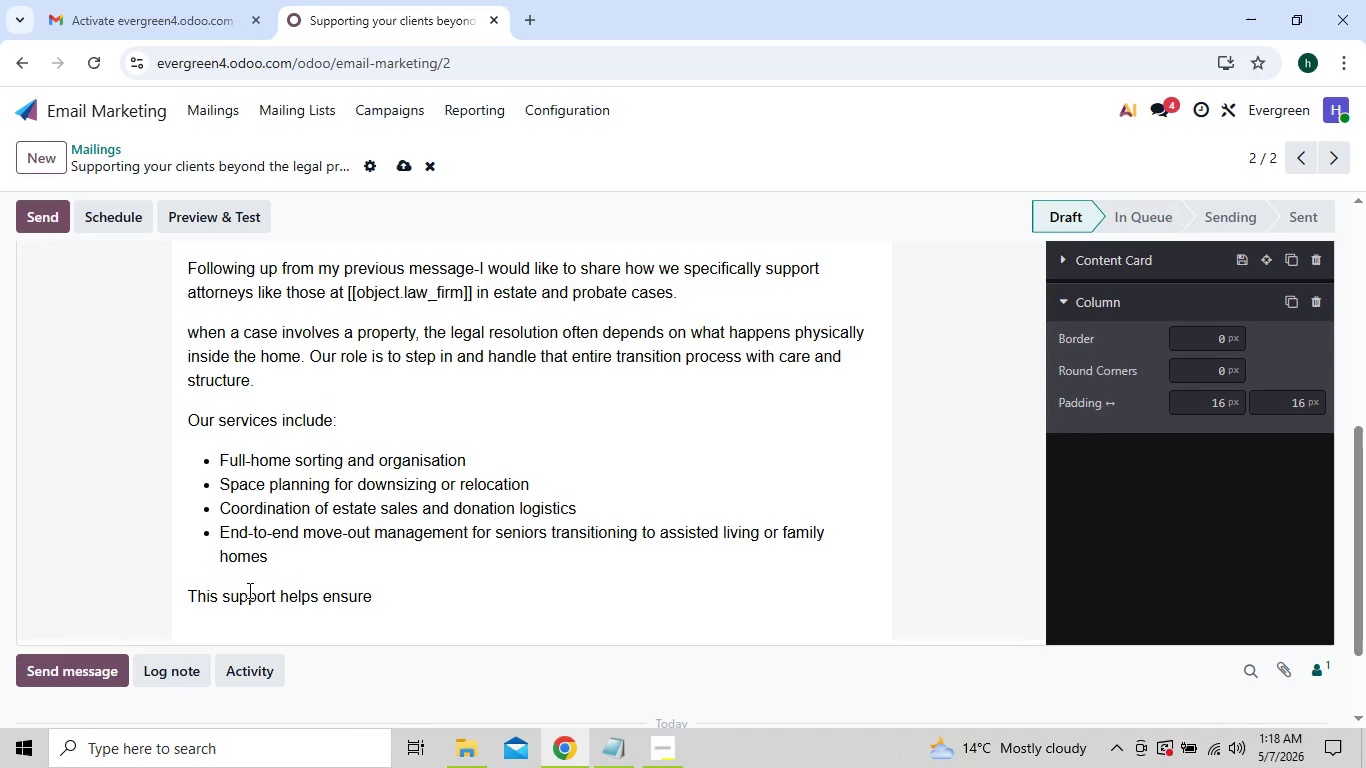 
type( that your )
 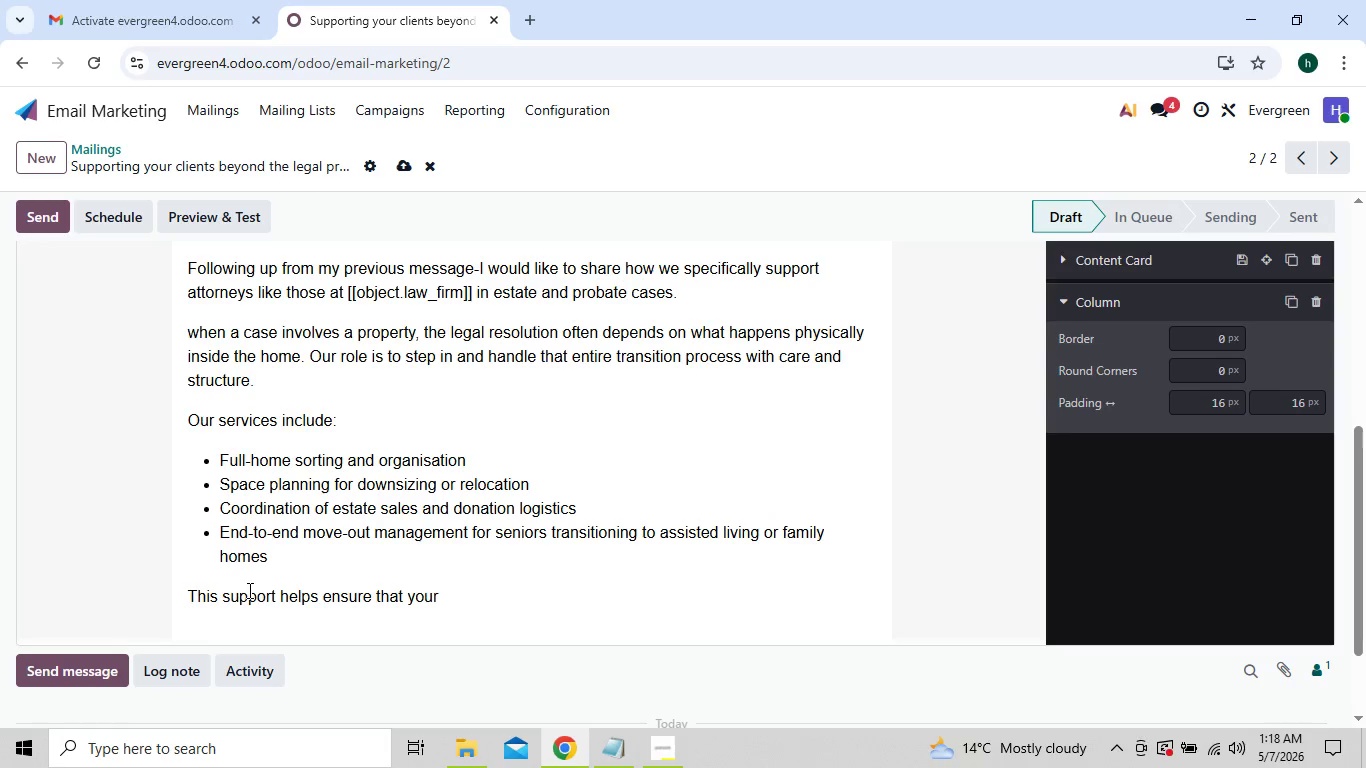 
type(cli)
 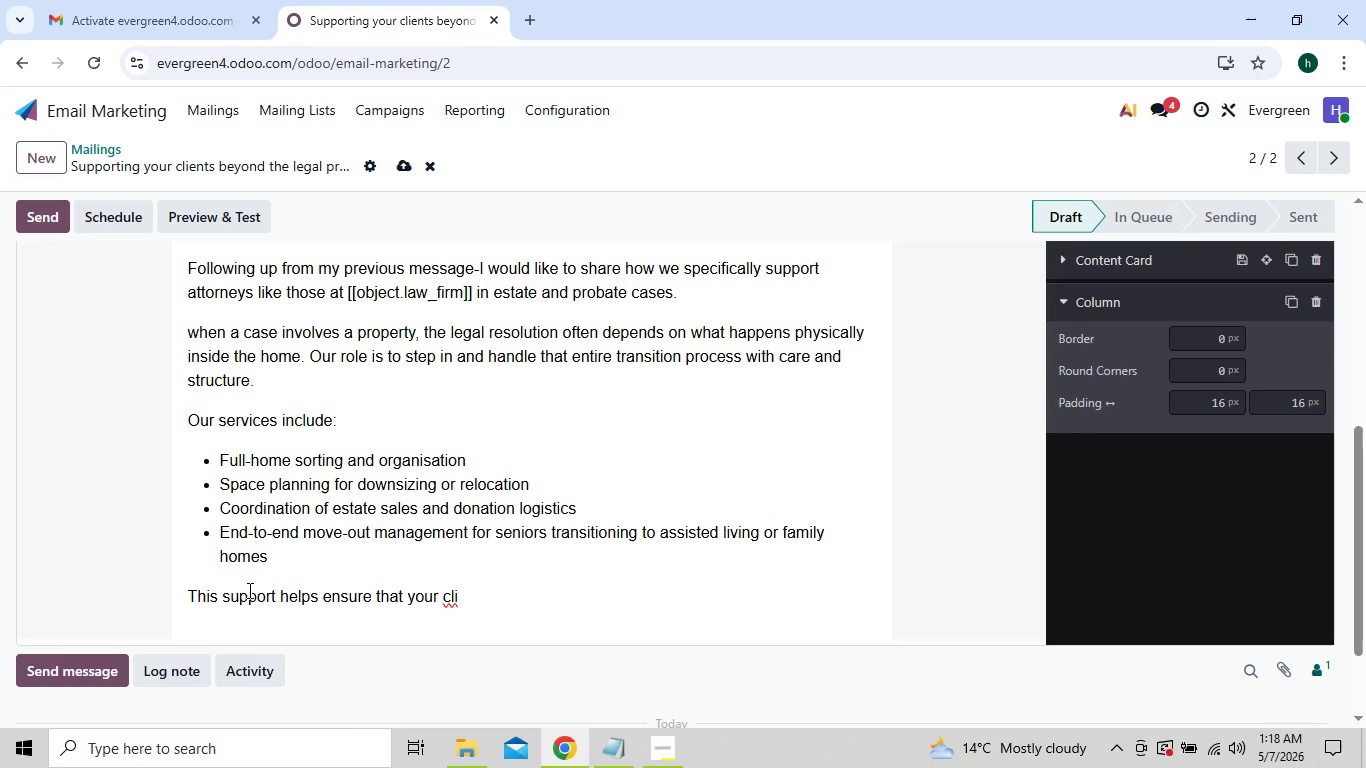 
type(ents are )
 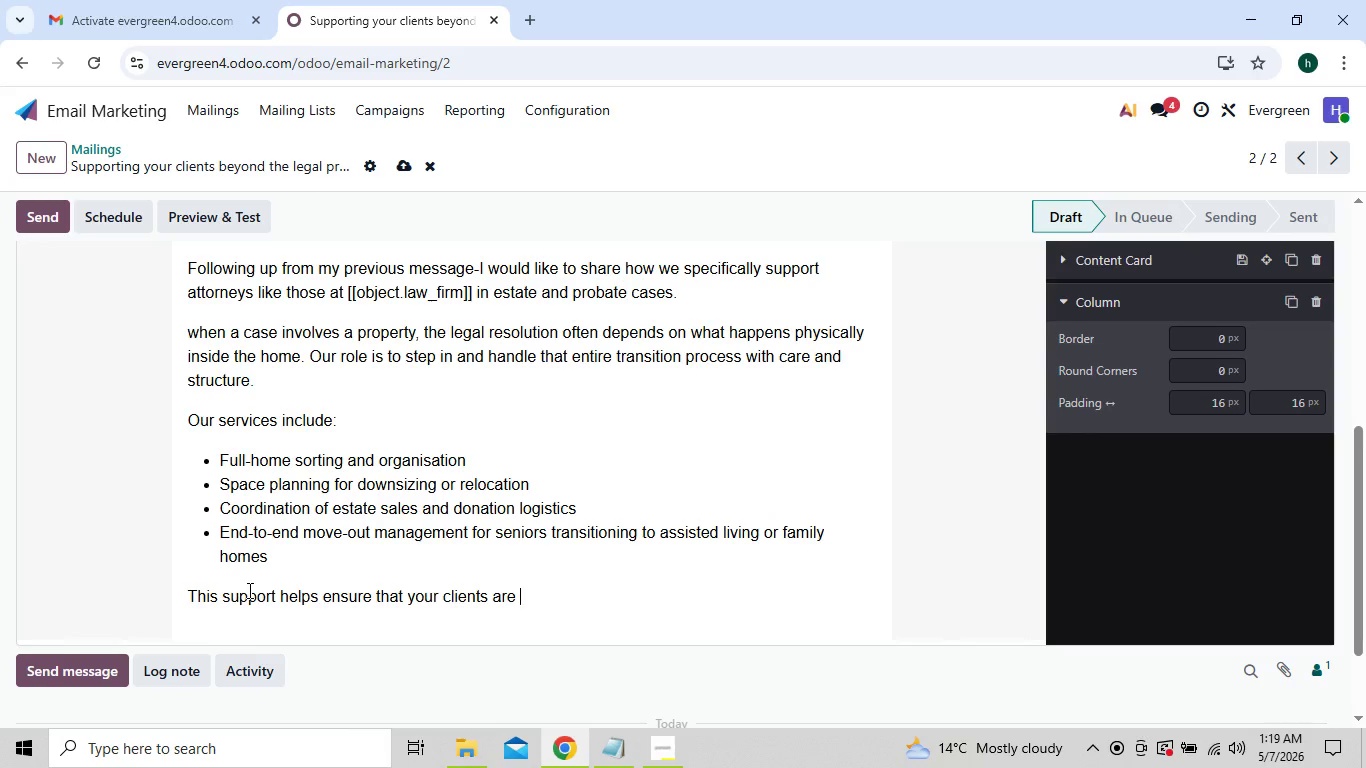 
wait(11.27)
 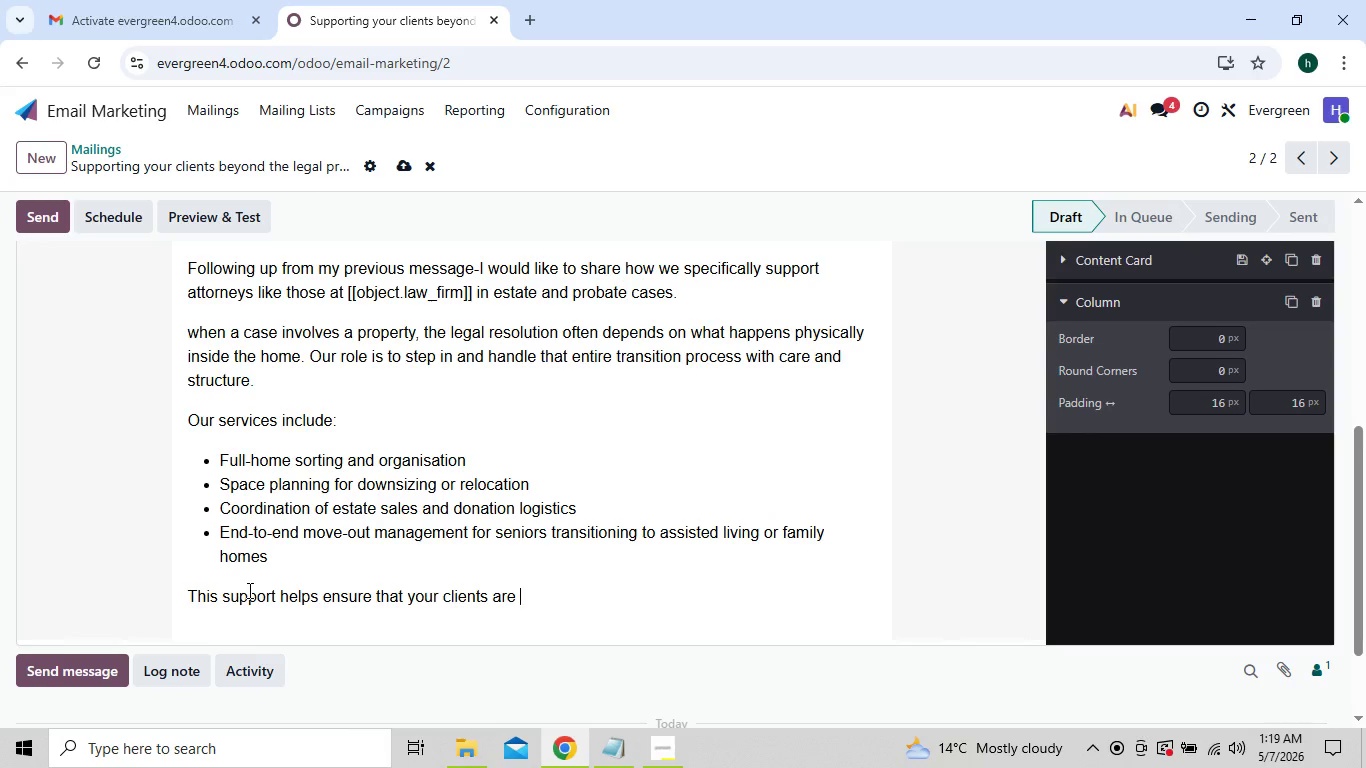 
type(not)
 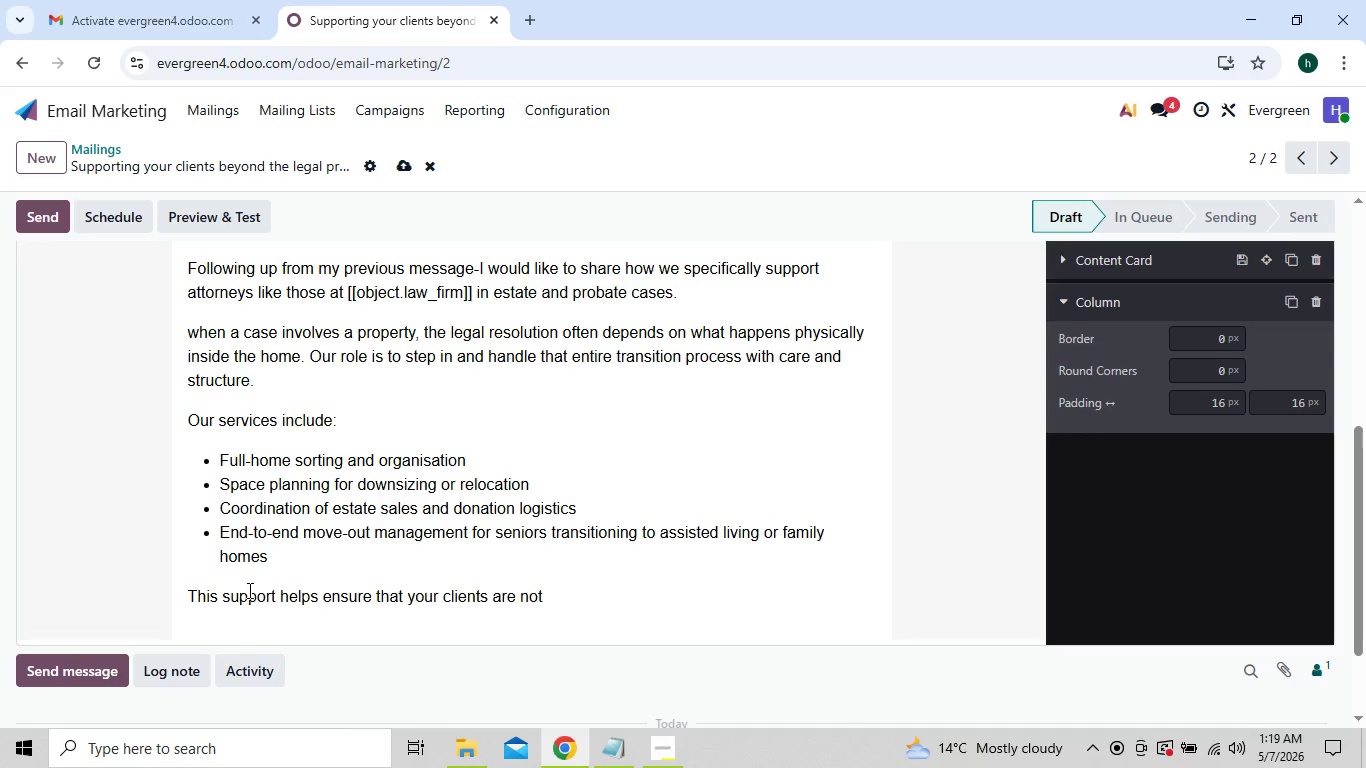 
wait(10.86)
 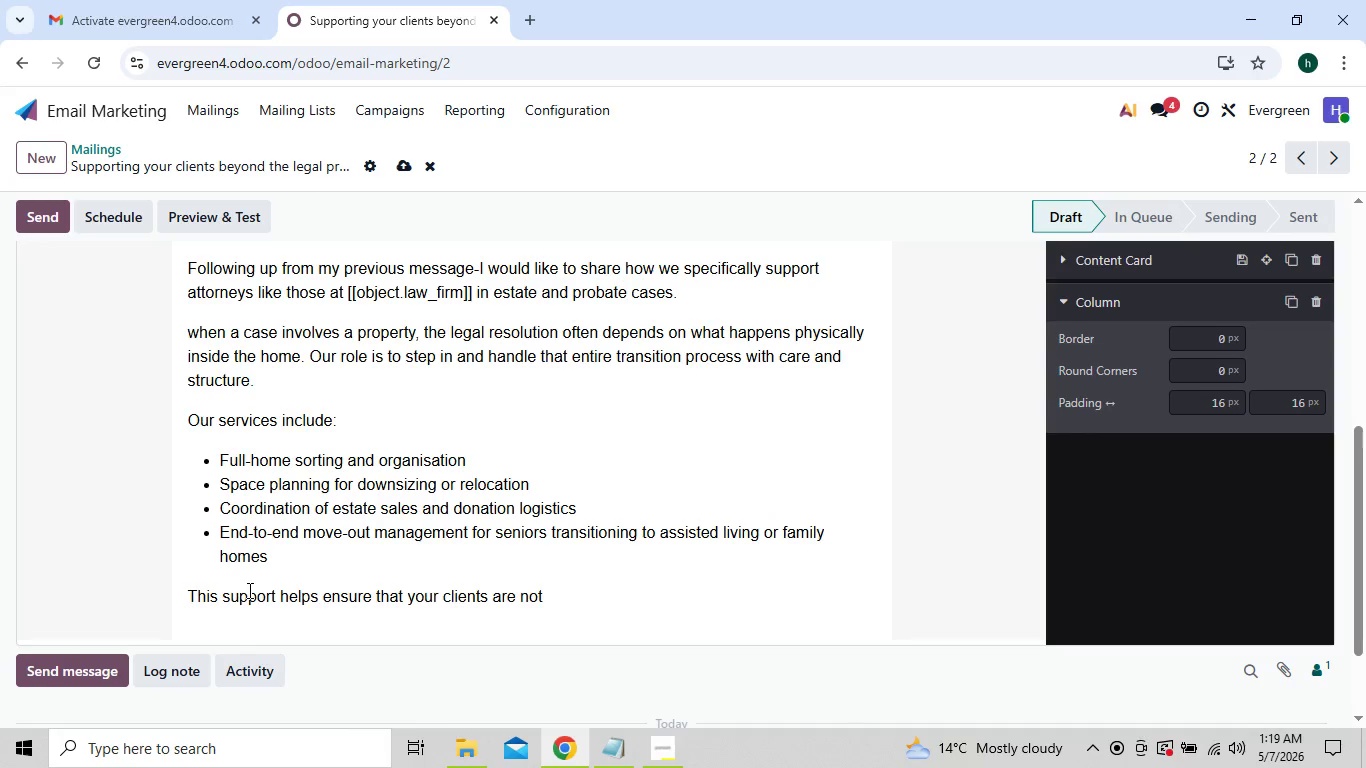 
key(Space)
 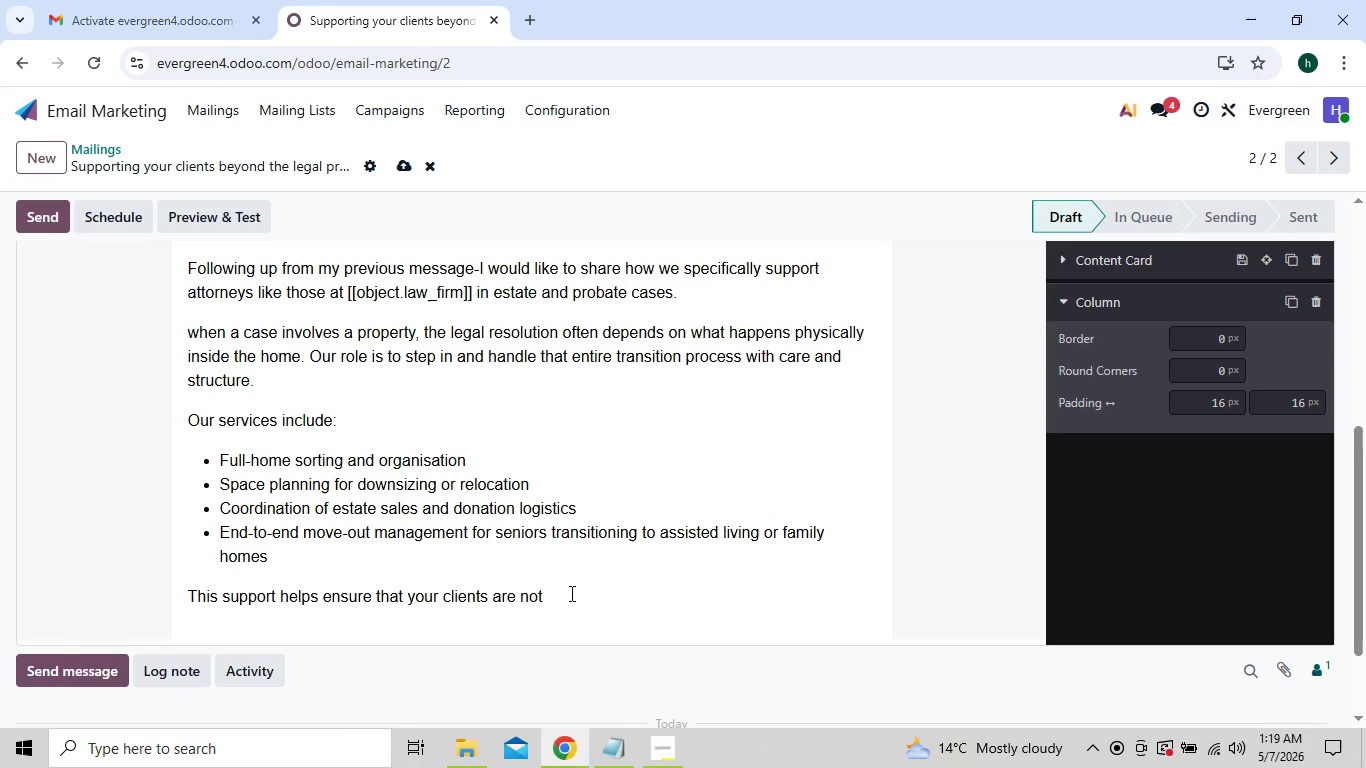 
wait(15.12)
 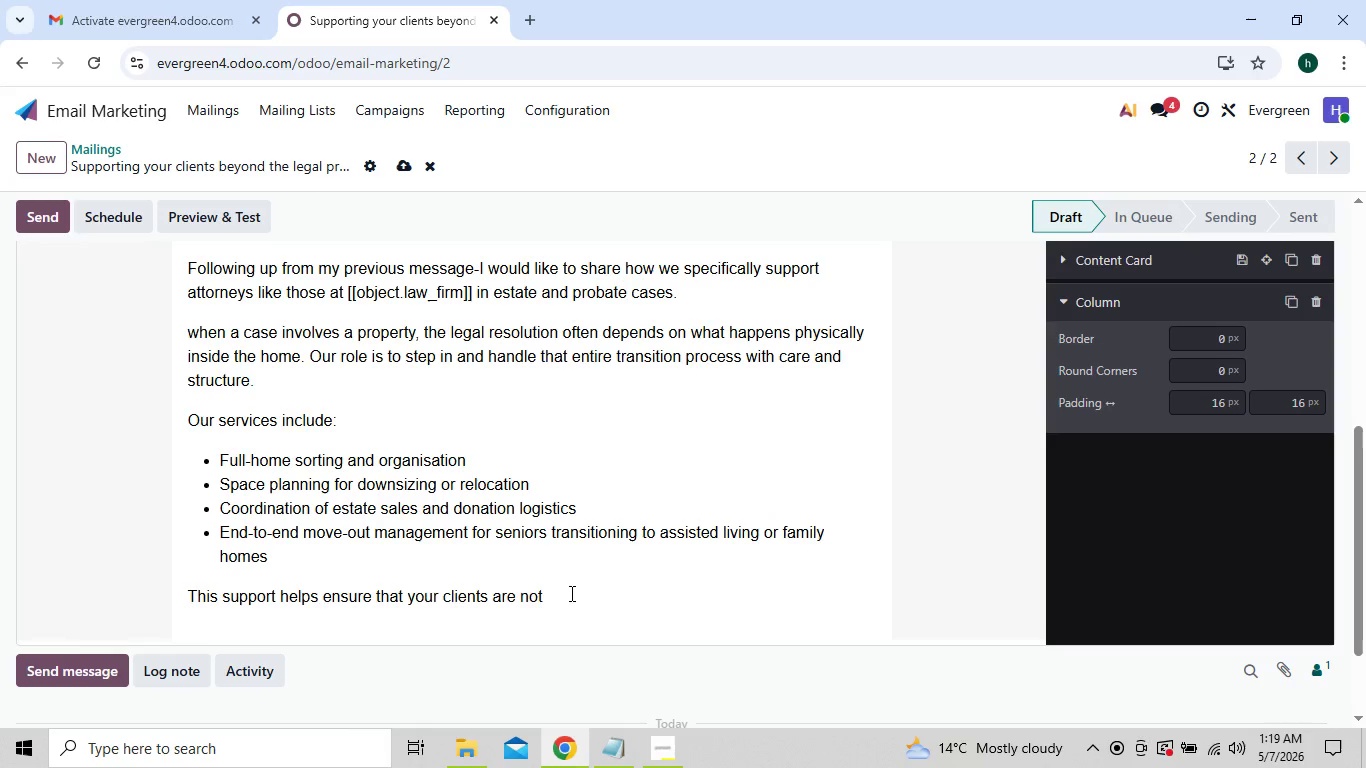 
left_click([563, 590])
 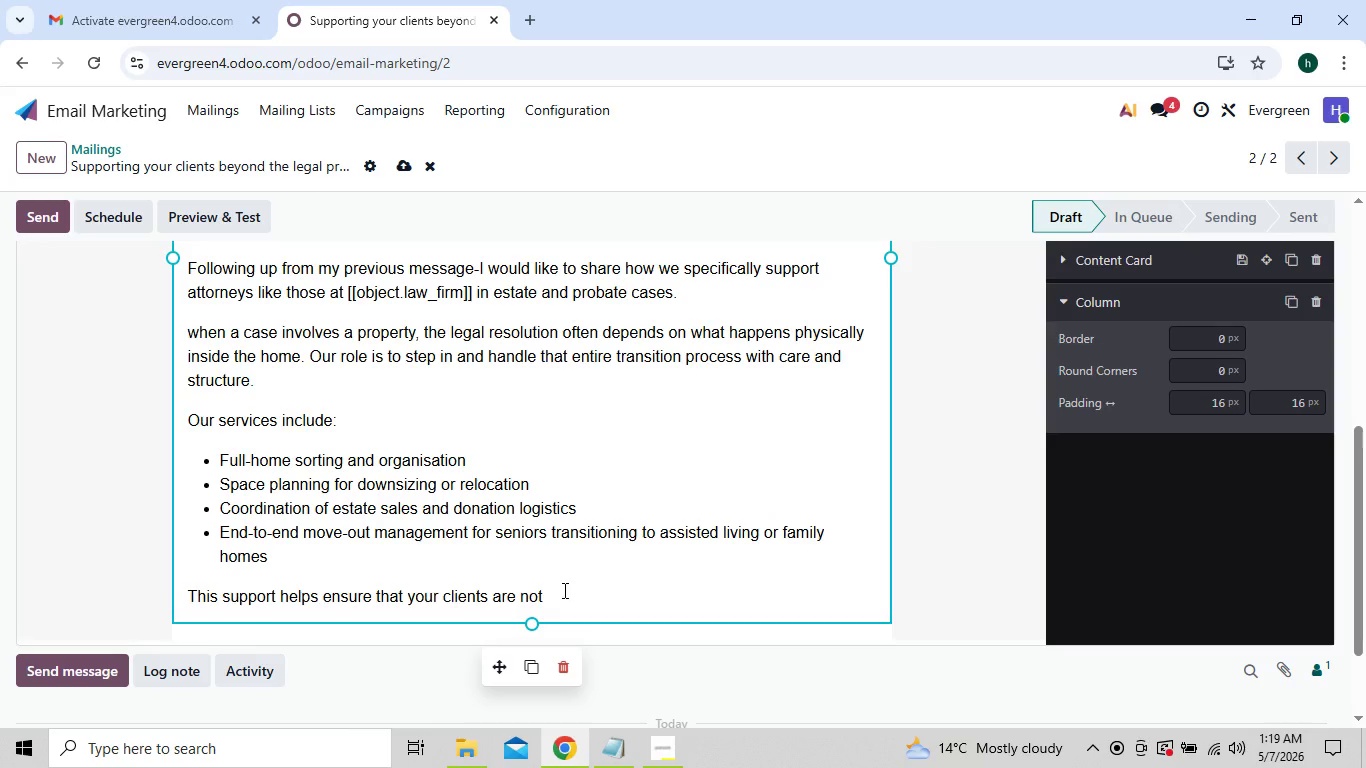 
type(stu)
 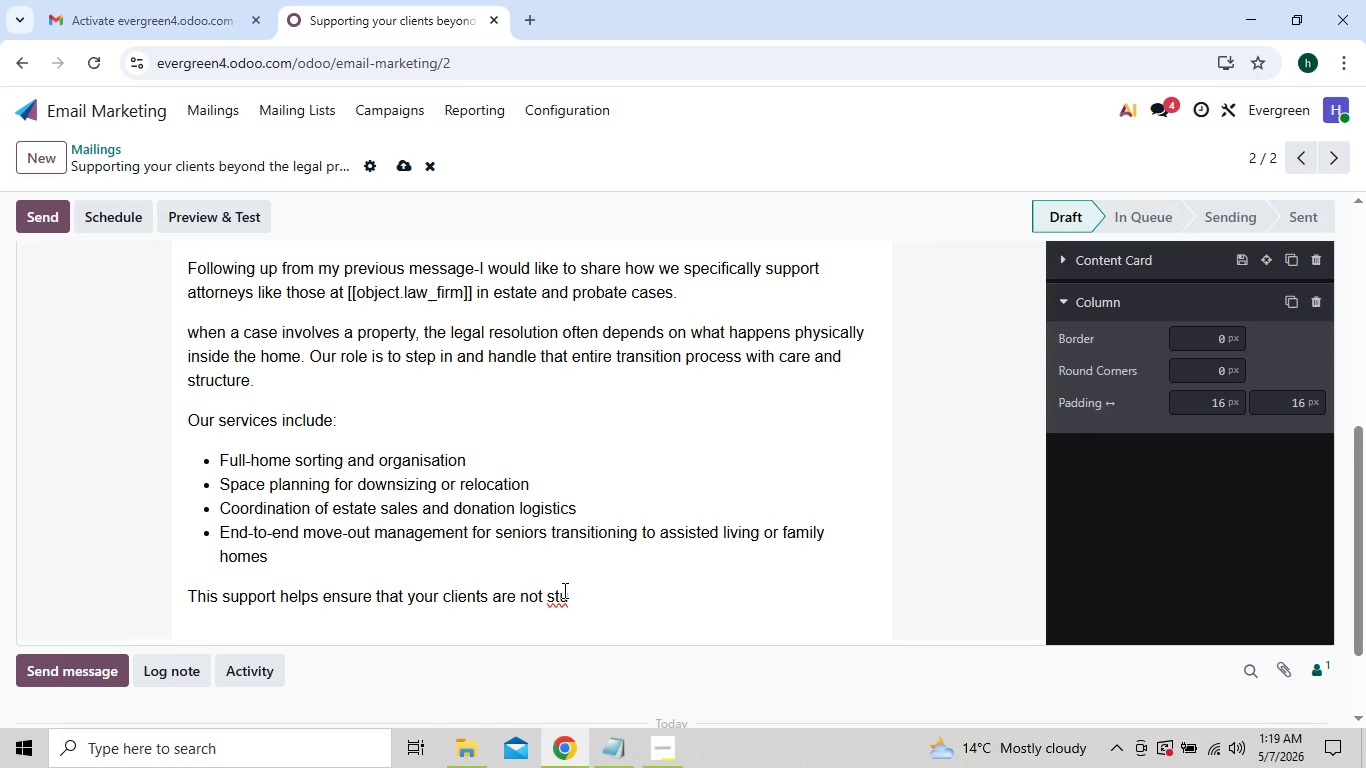 
type(ck)
 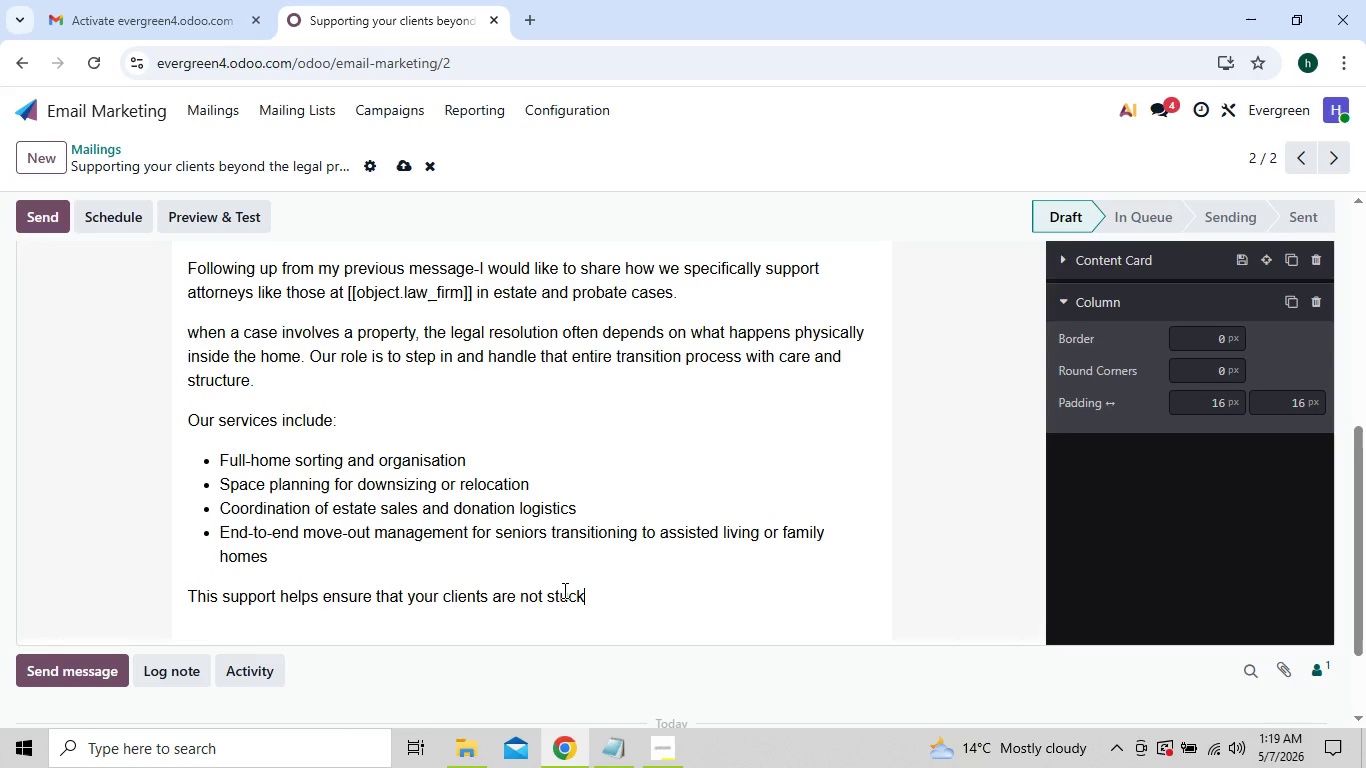 
wait(5.72)
 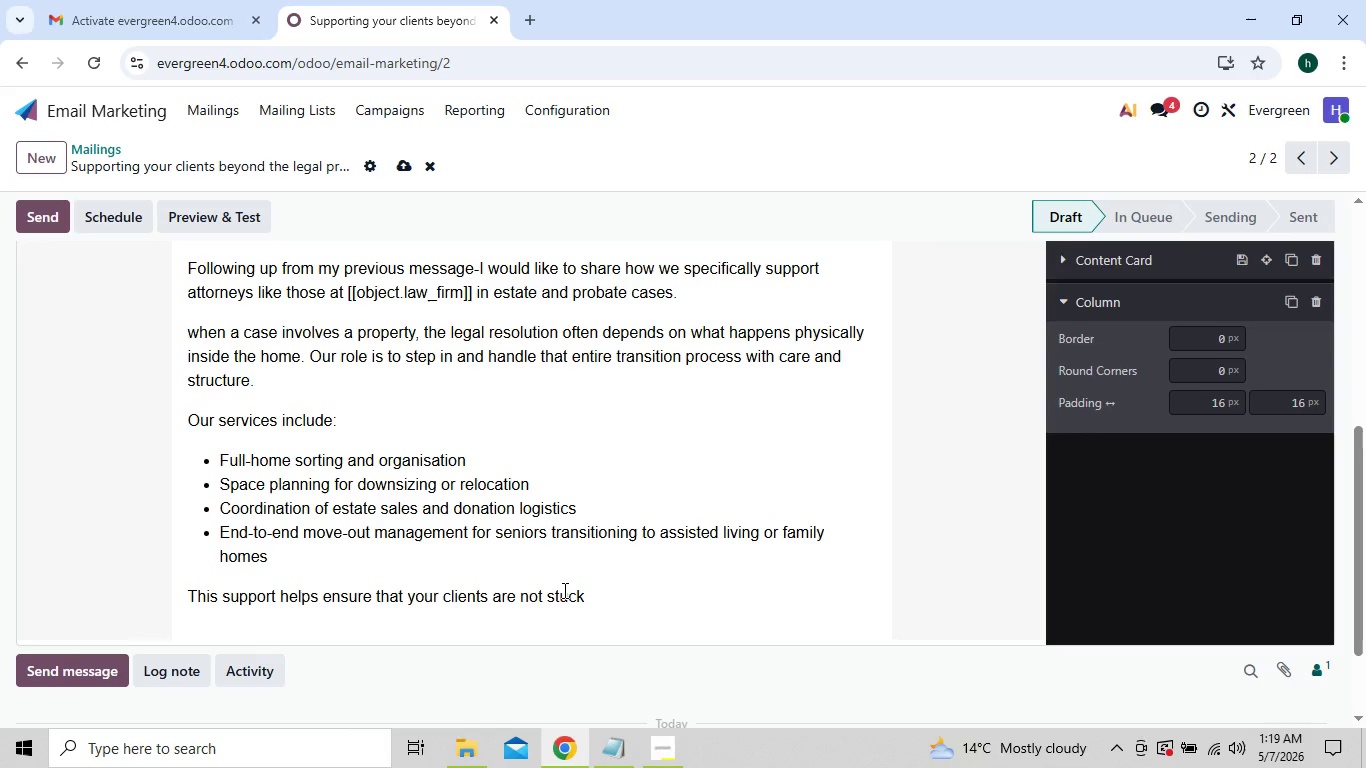 
type( be)
 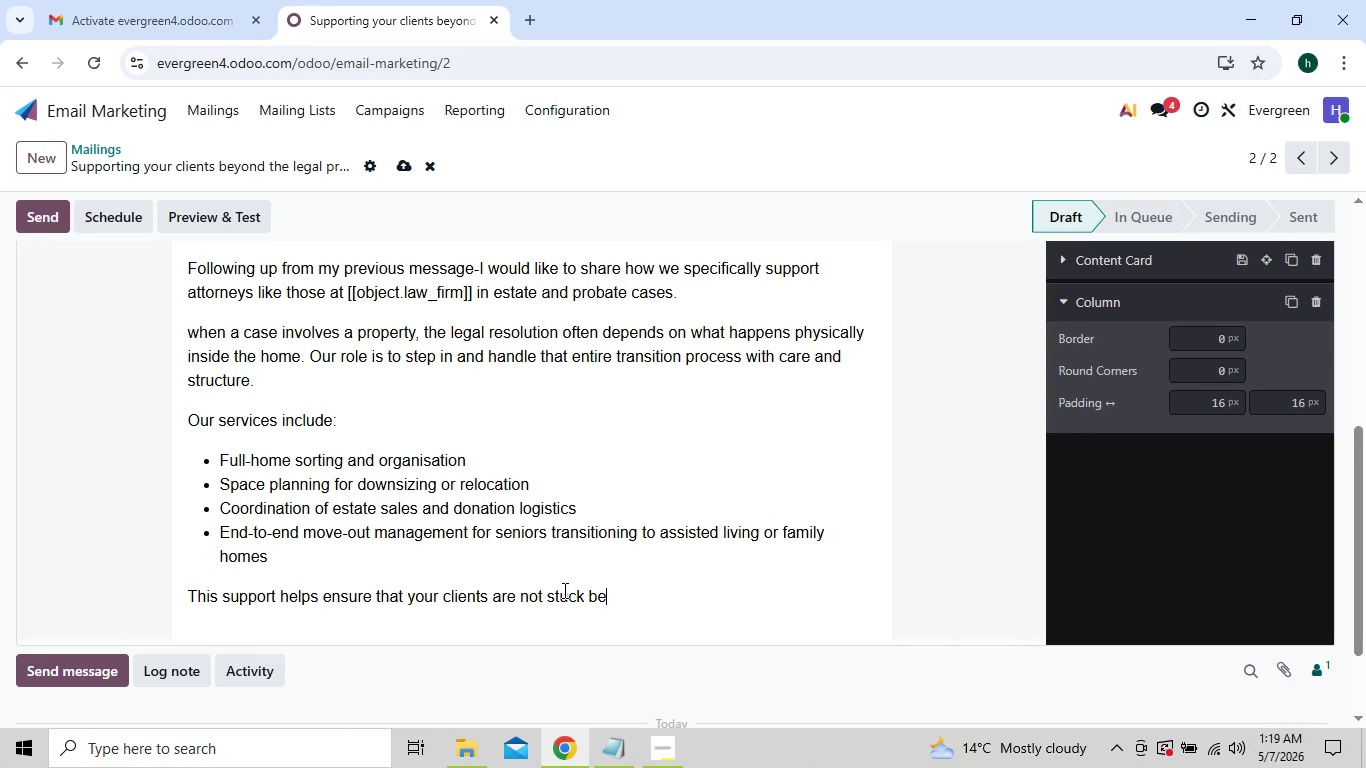 
type(tween)
 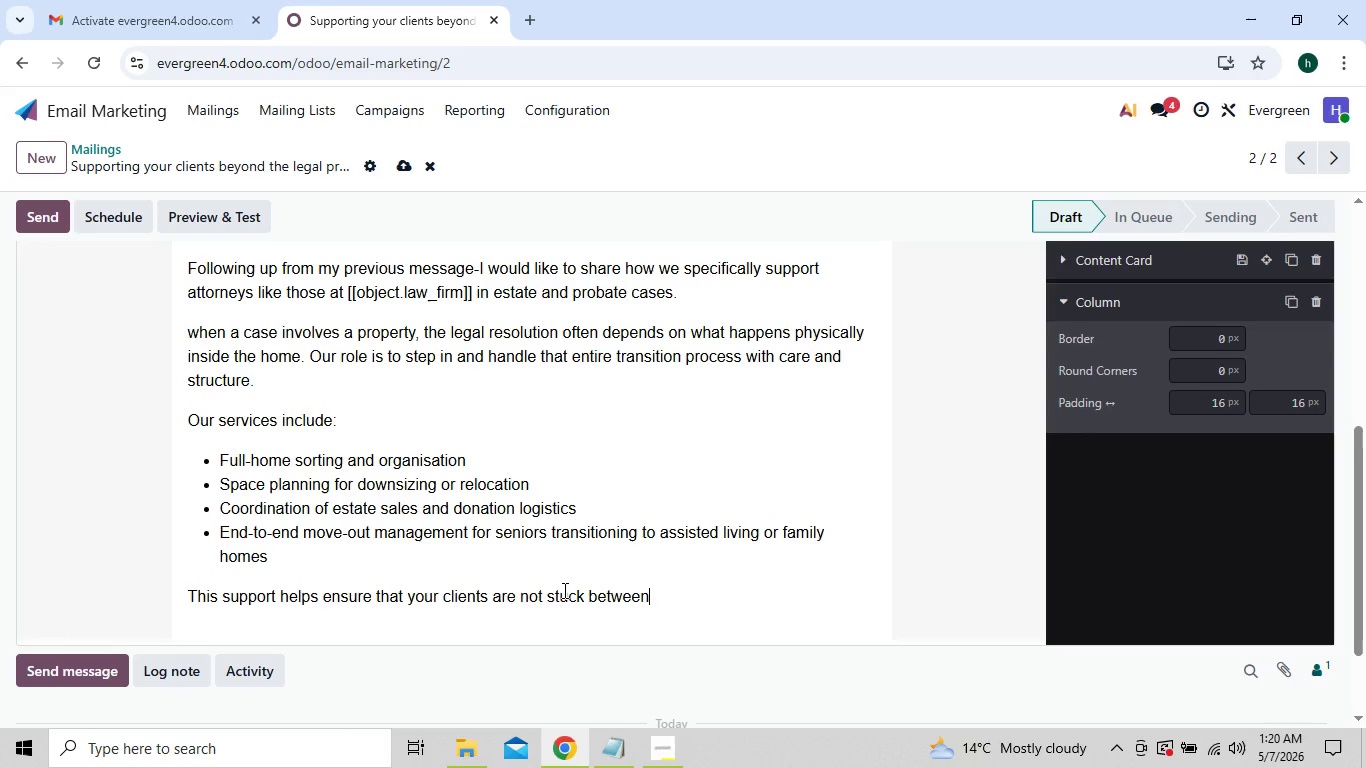 
type( legal read)
 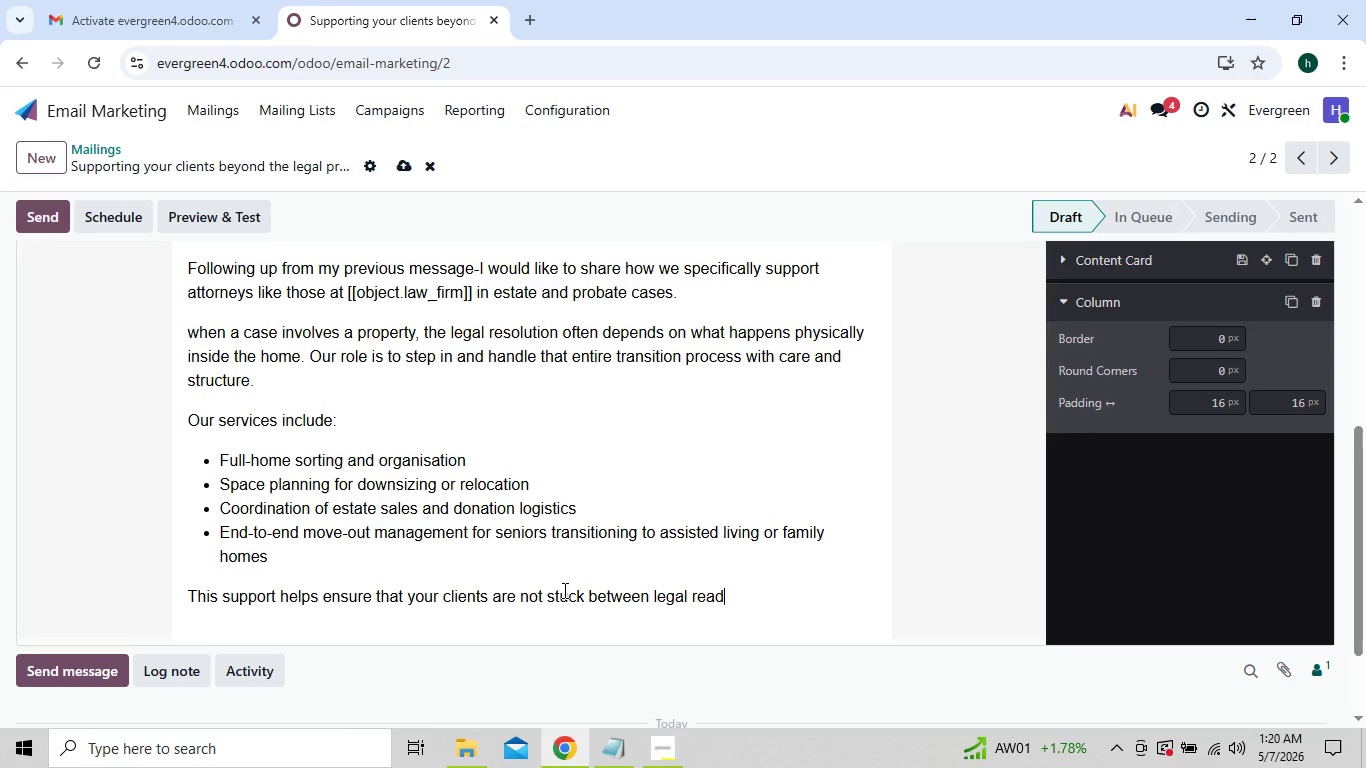 
wait(5.95)
 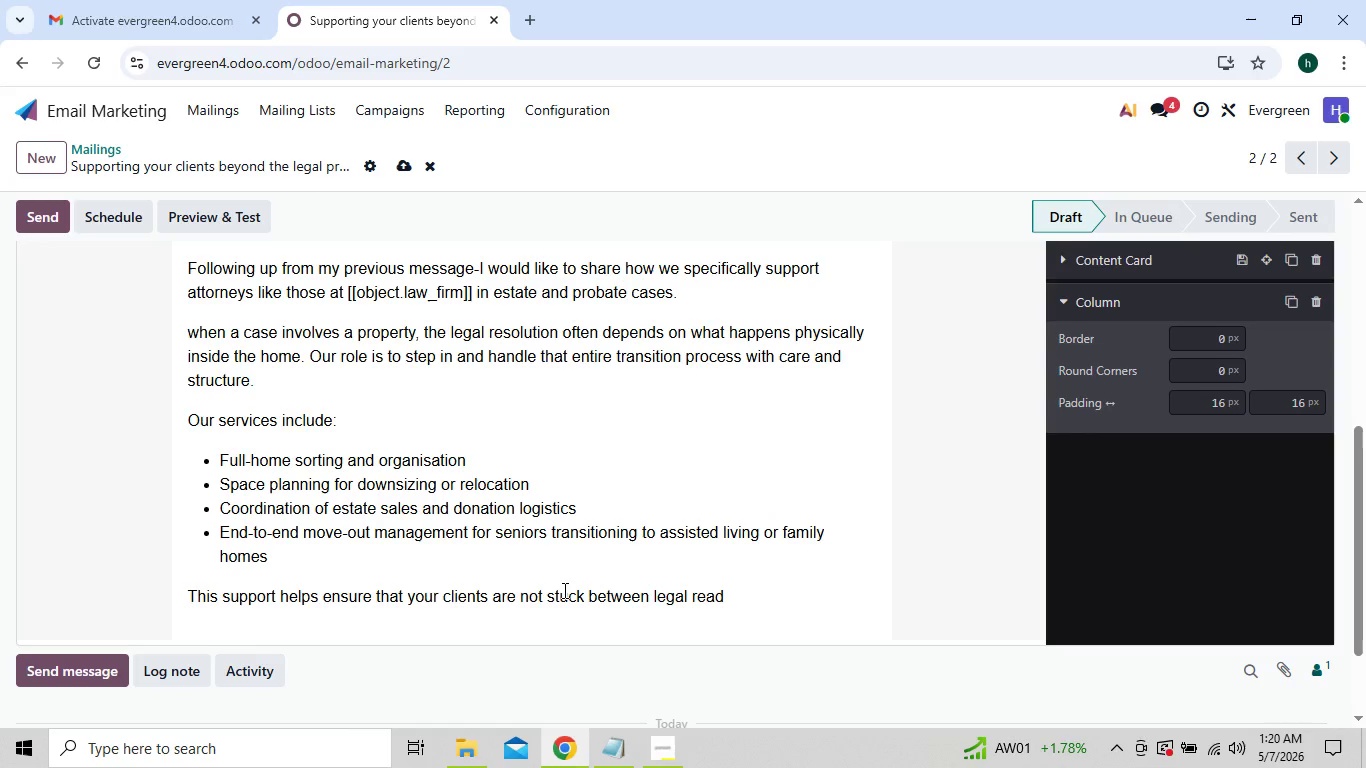 
type(iness and physical over)
 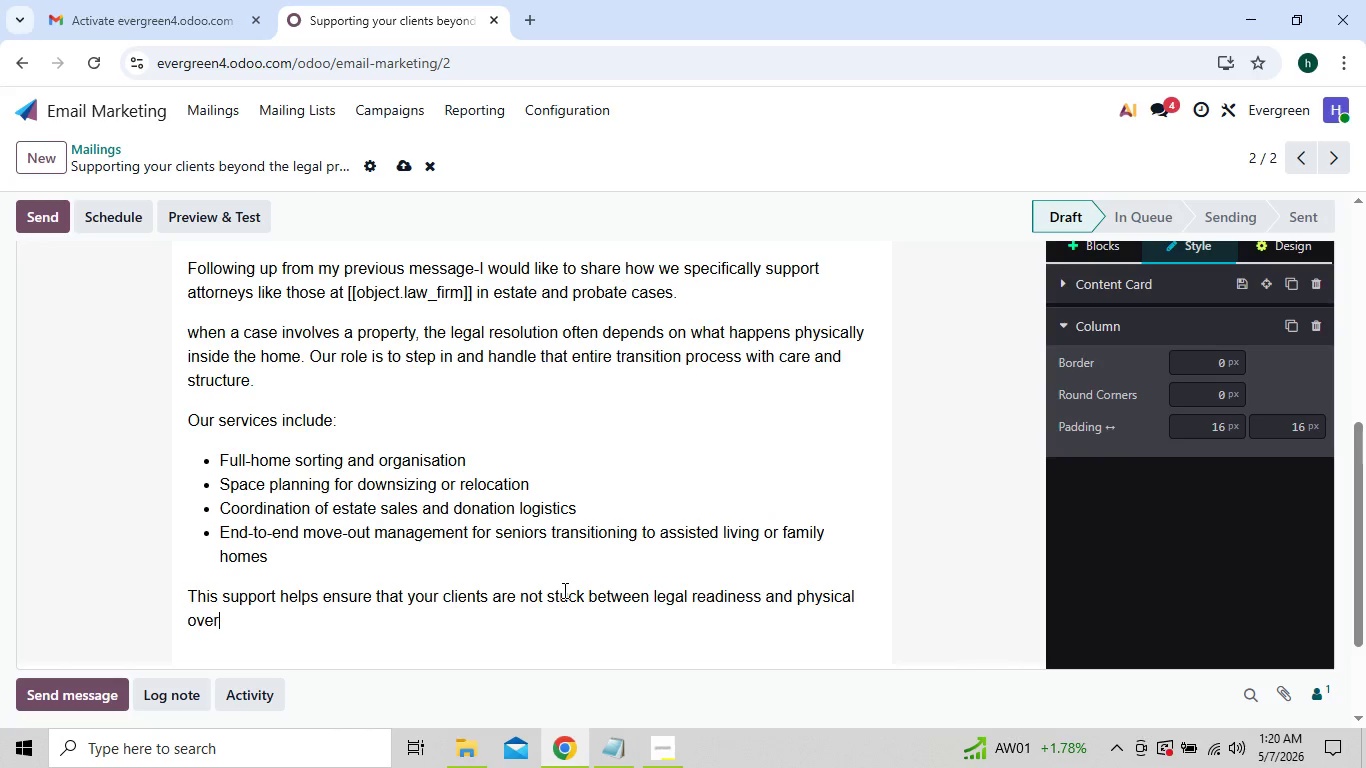 
type(whelm. I)
 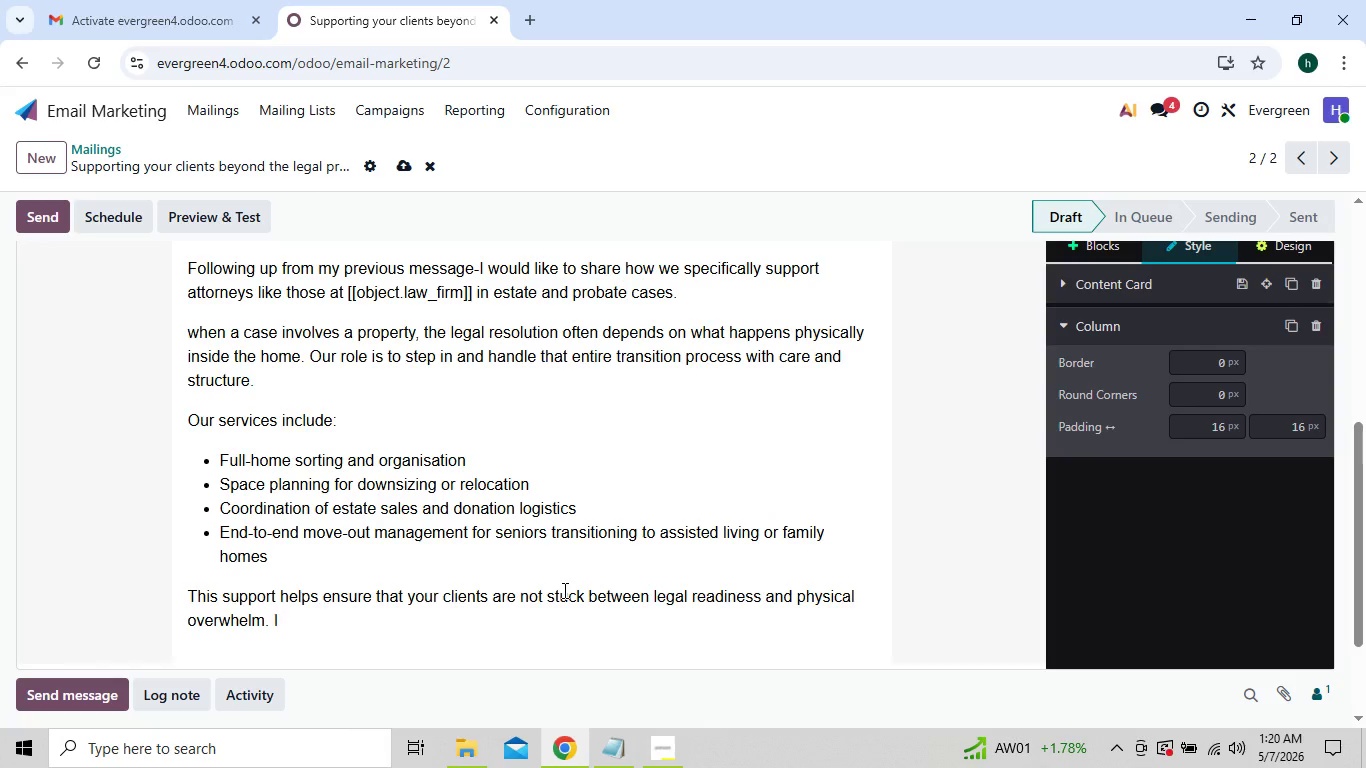 
type(t also reduces delays that can unitentionally)
 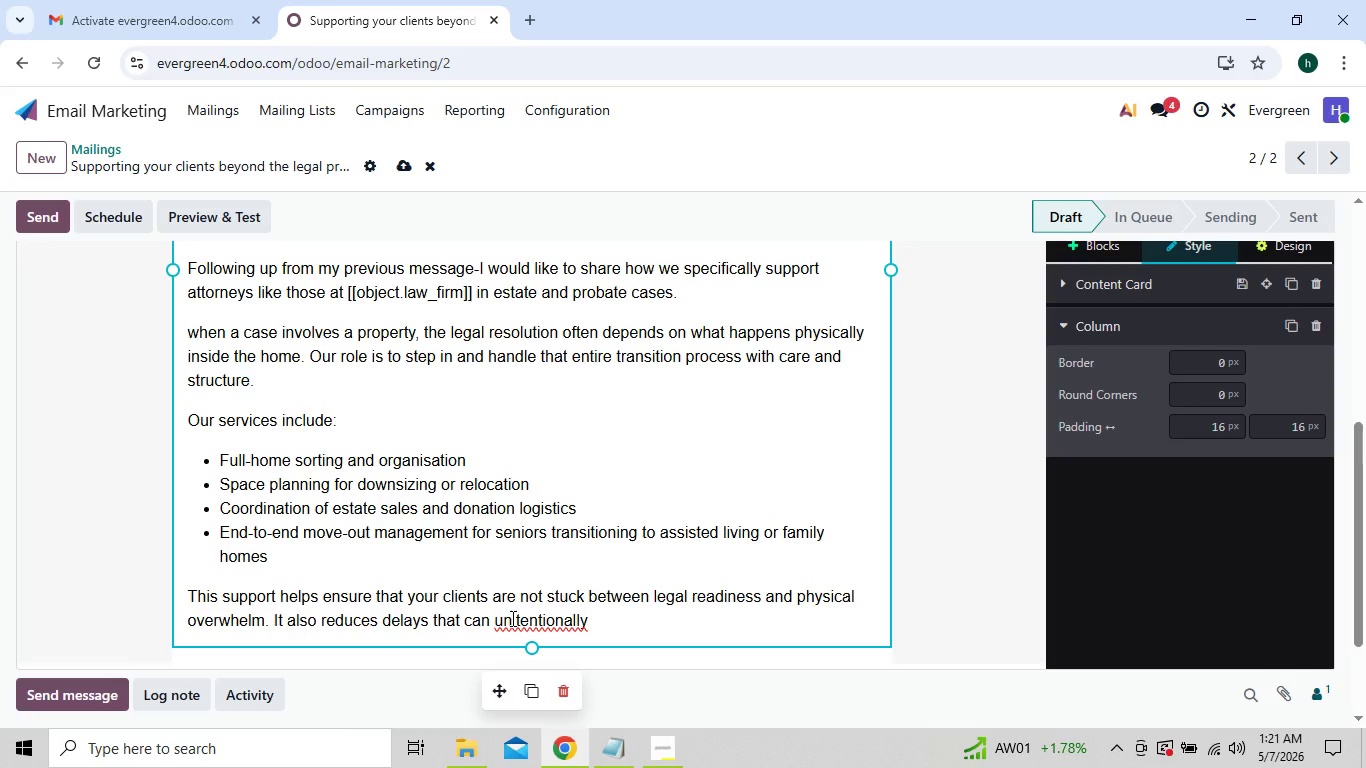 
wait(14.44)
 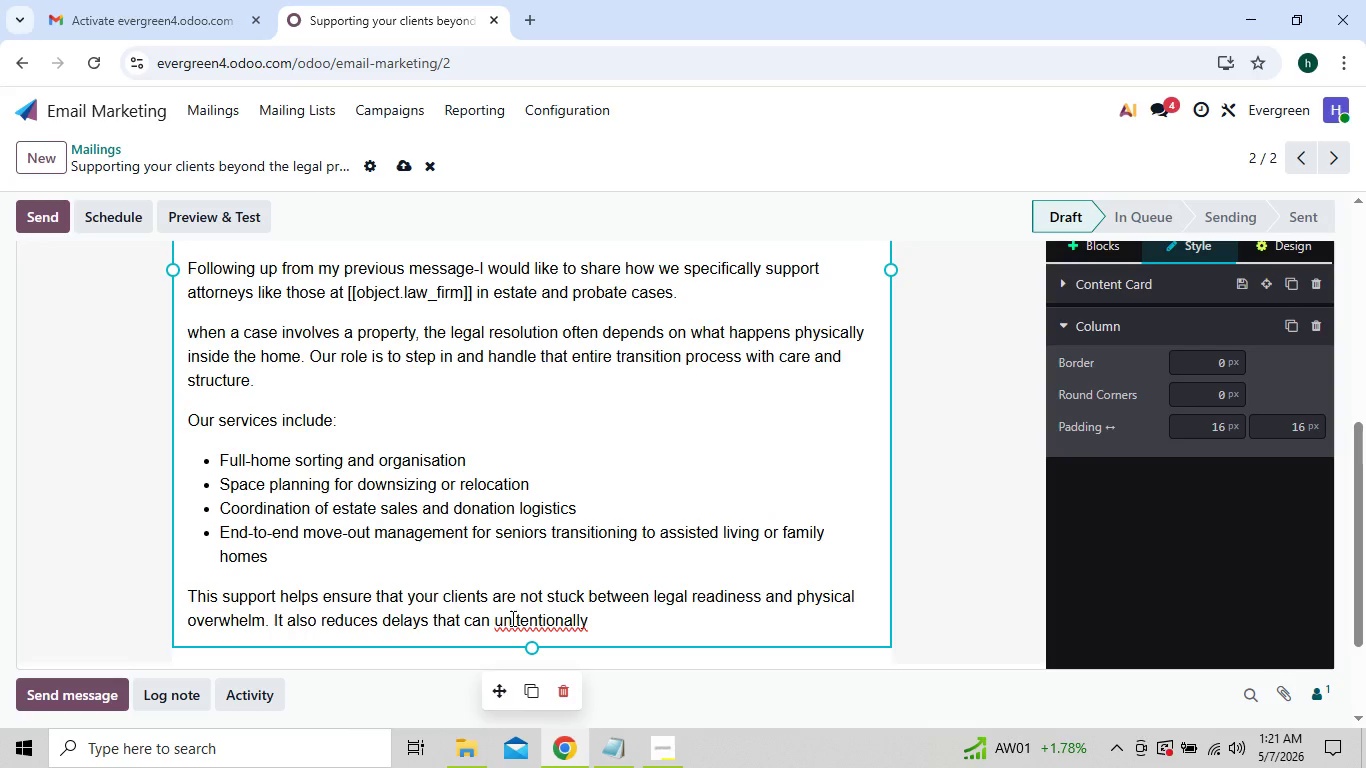 
left_click([514, 620])
 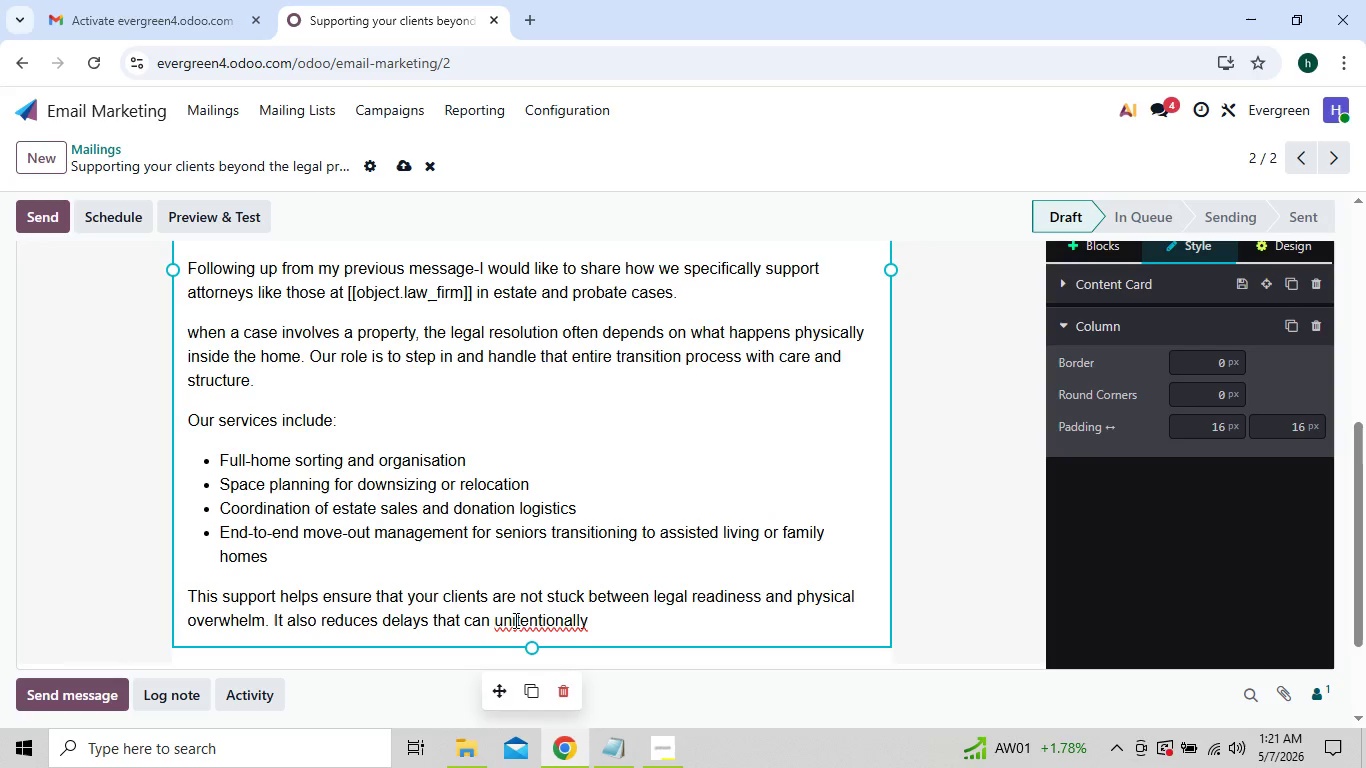 
key(N)
 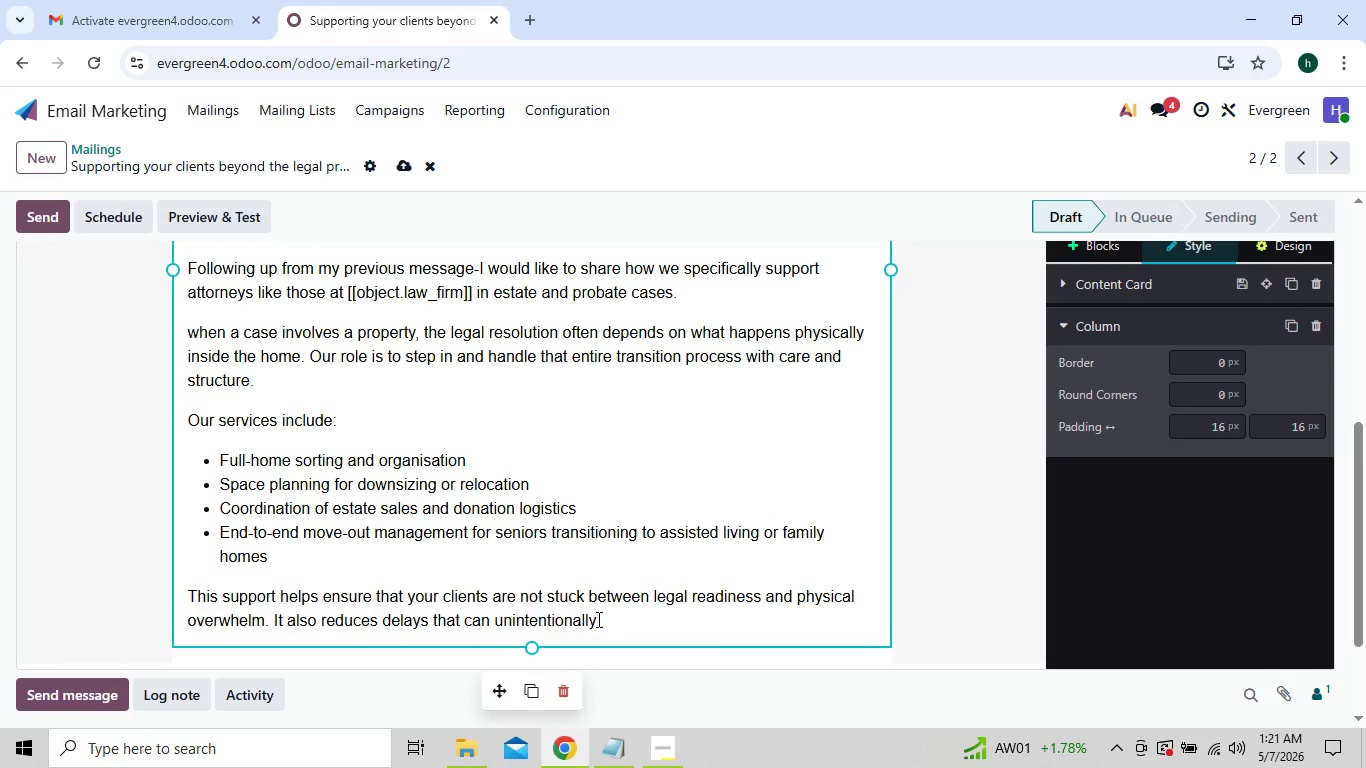 
left_click([598, 619])
 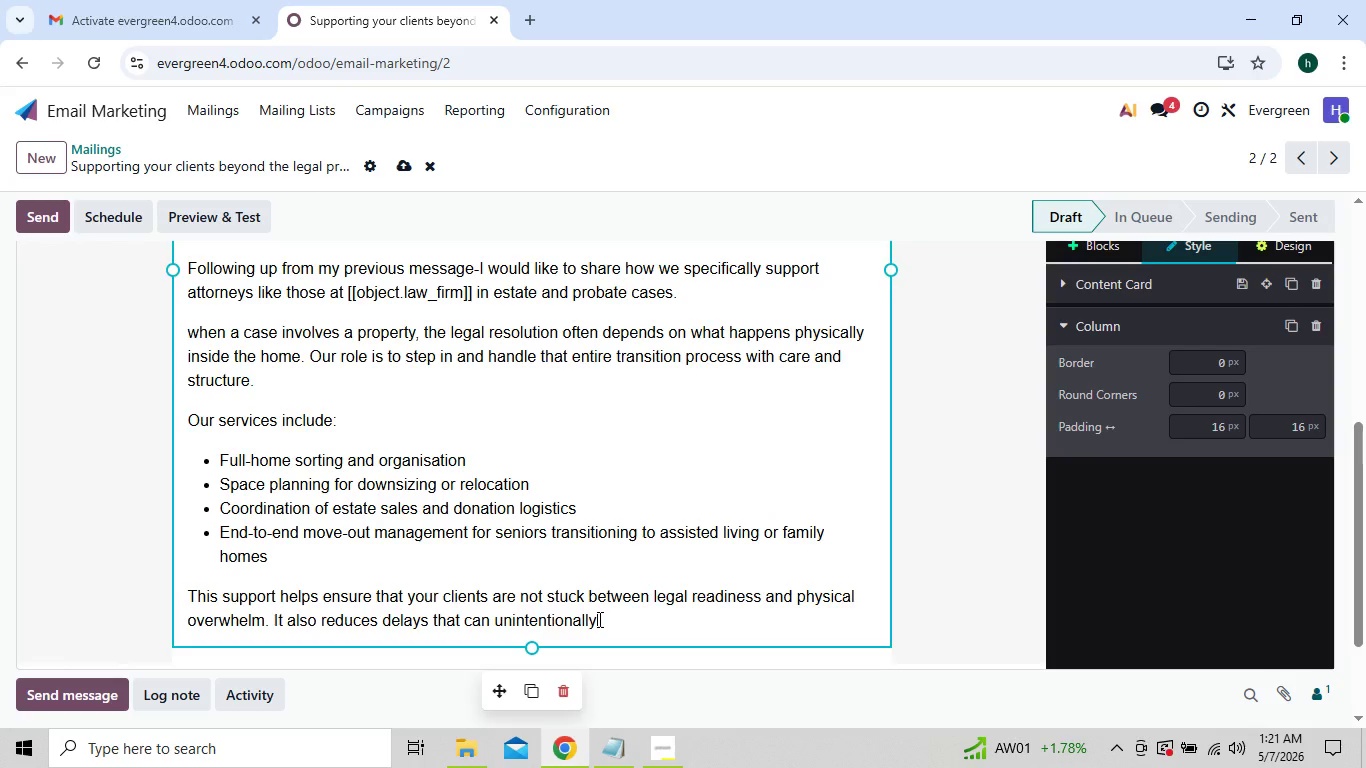 
type( slow down probate)
 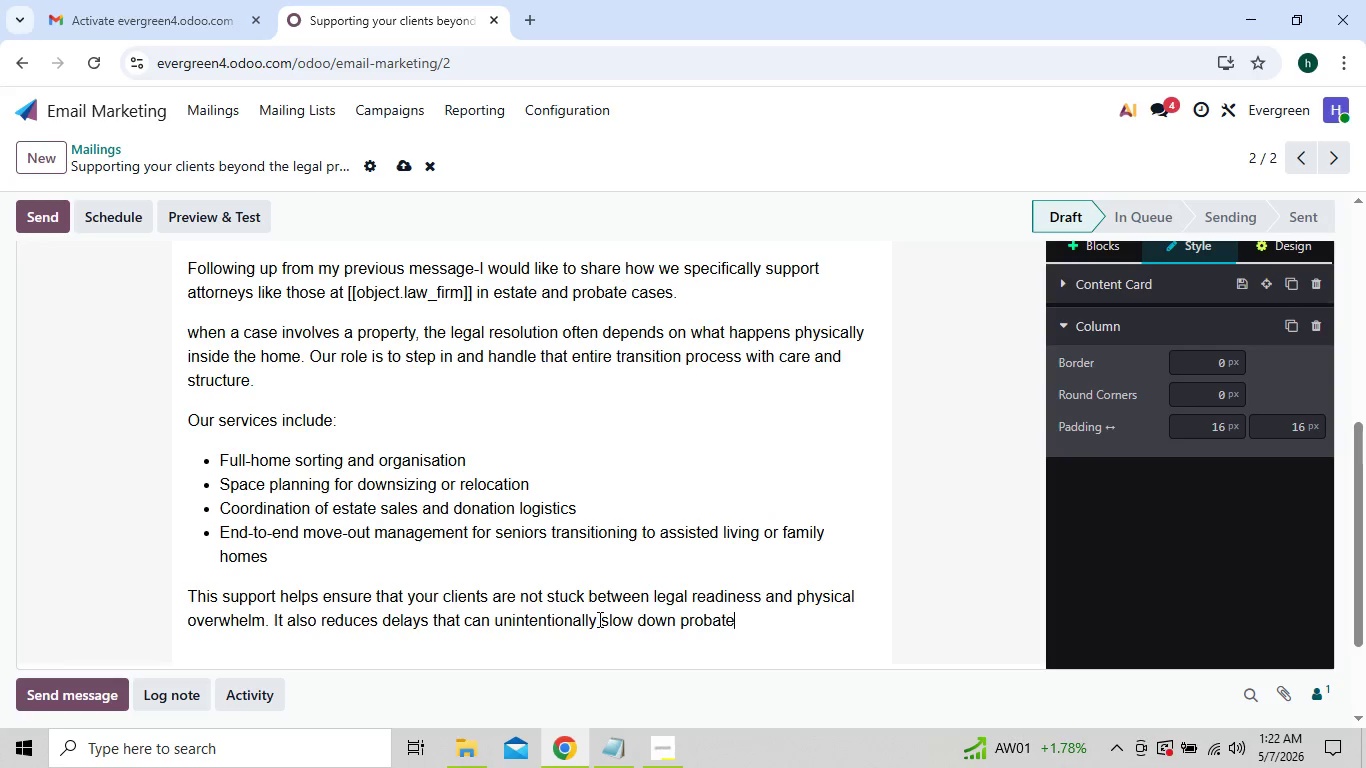 
type( or estate administration)
 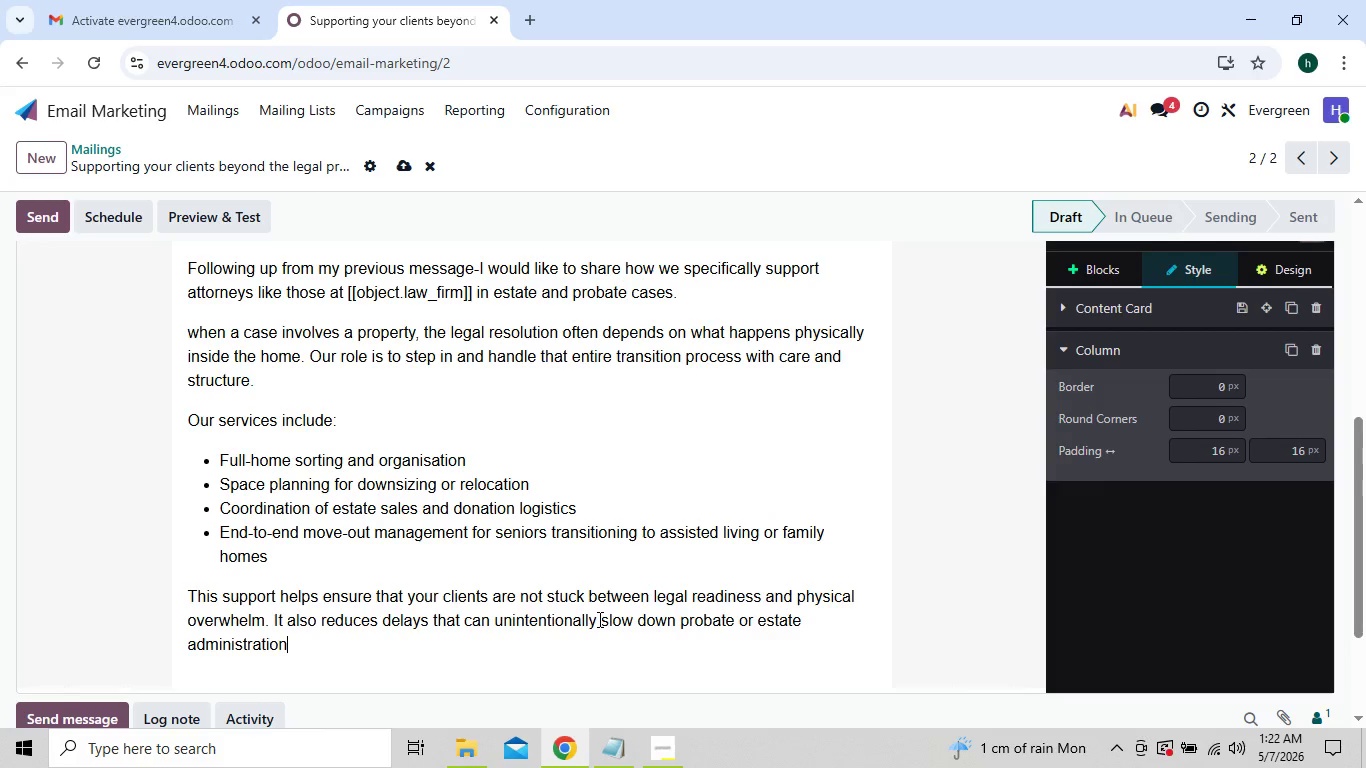 
key(Period)
 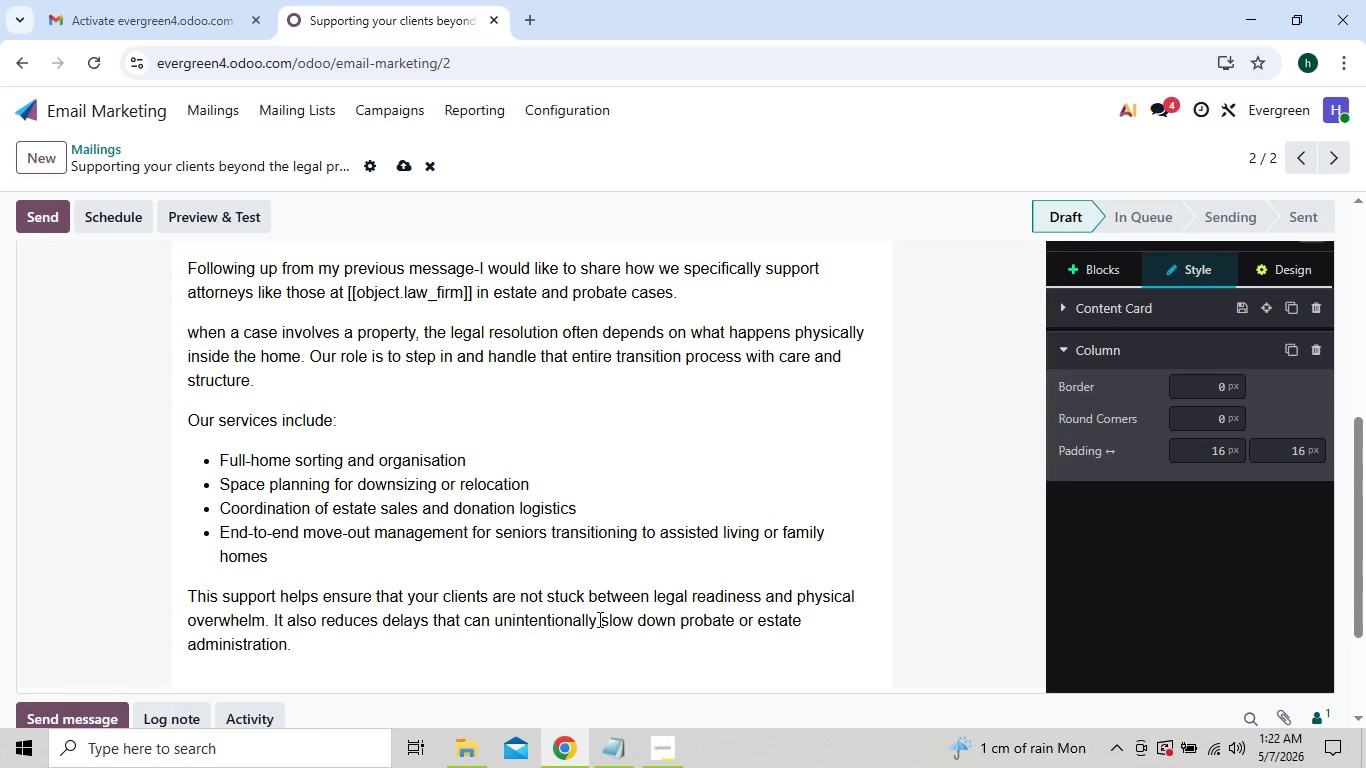 
key(Enter)
 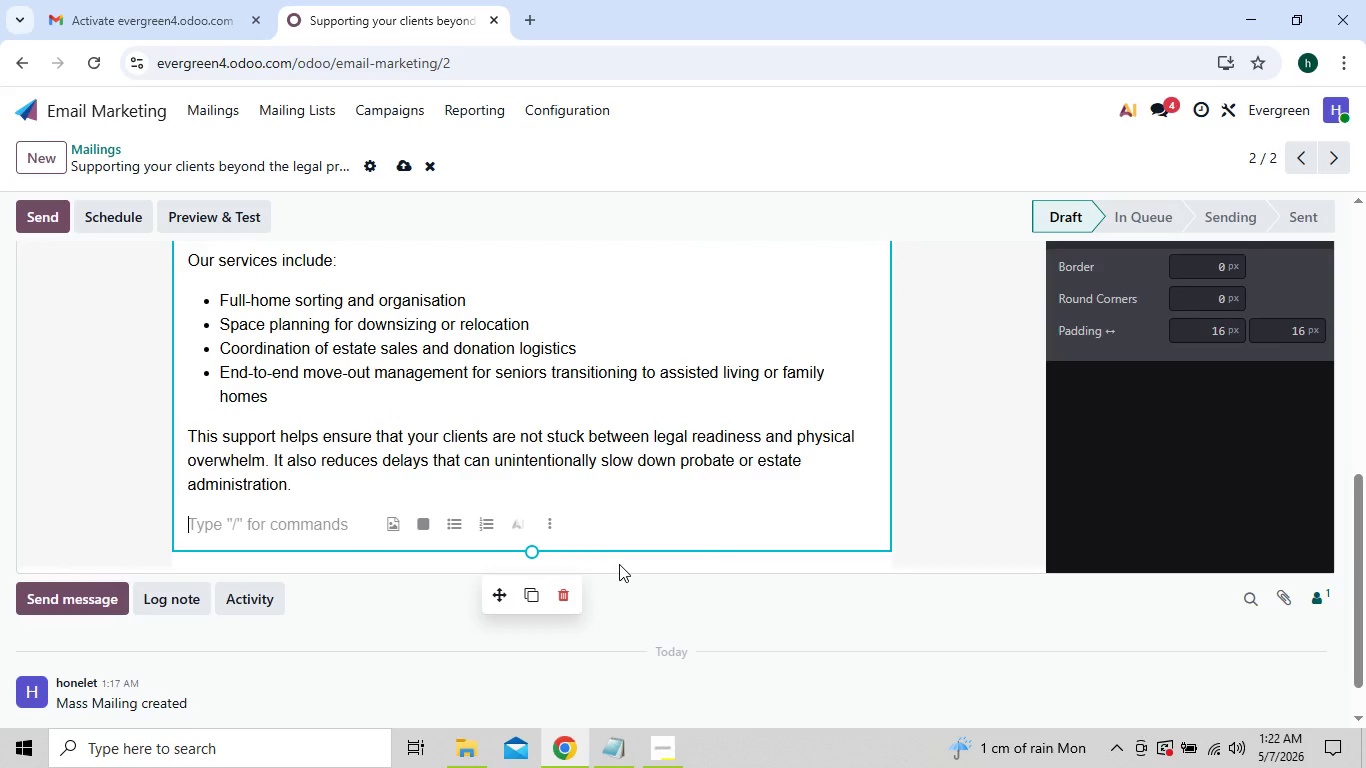 
wait(6.41)
 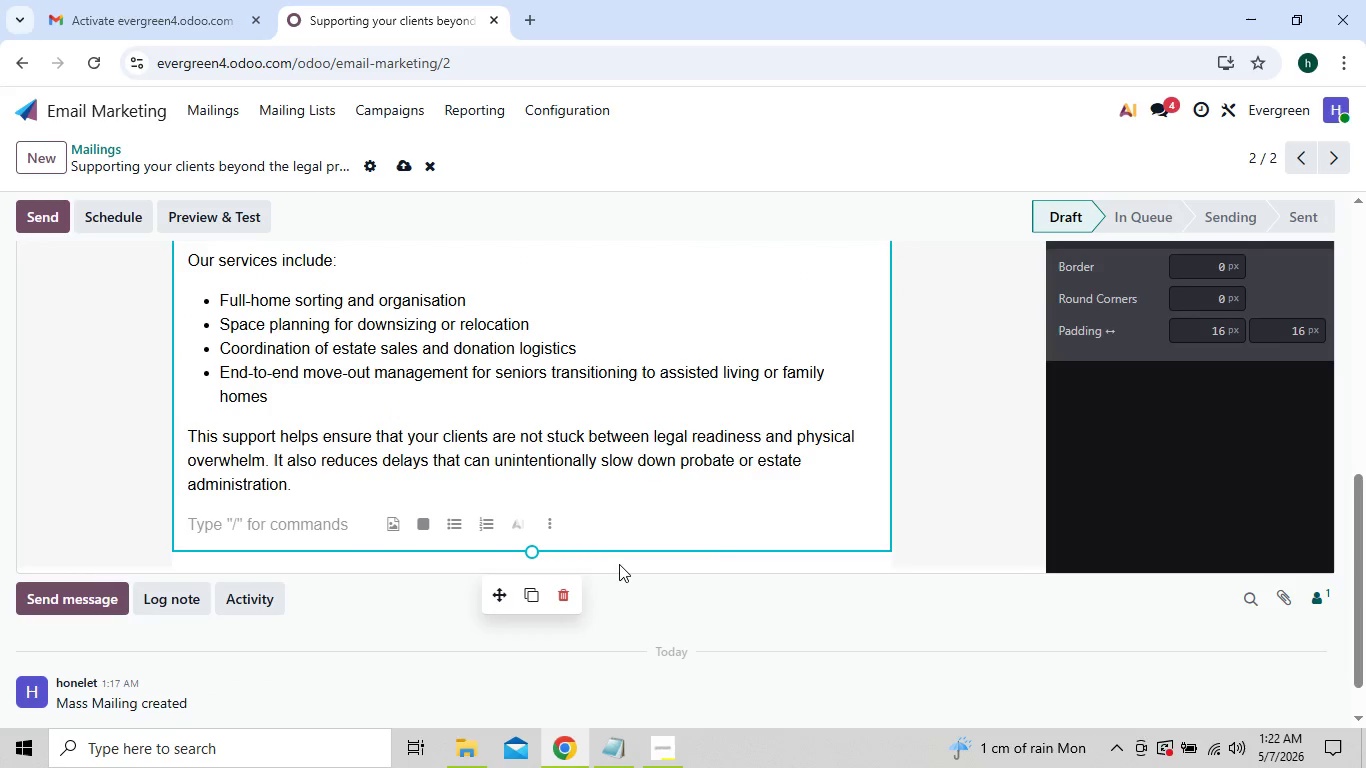 
type(We act as an )
 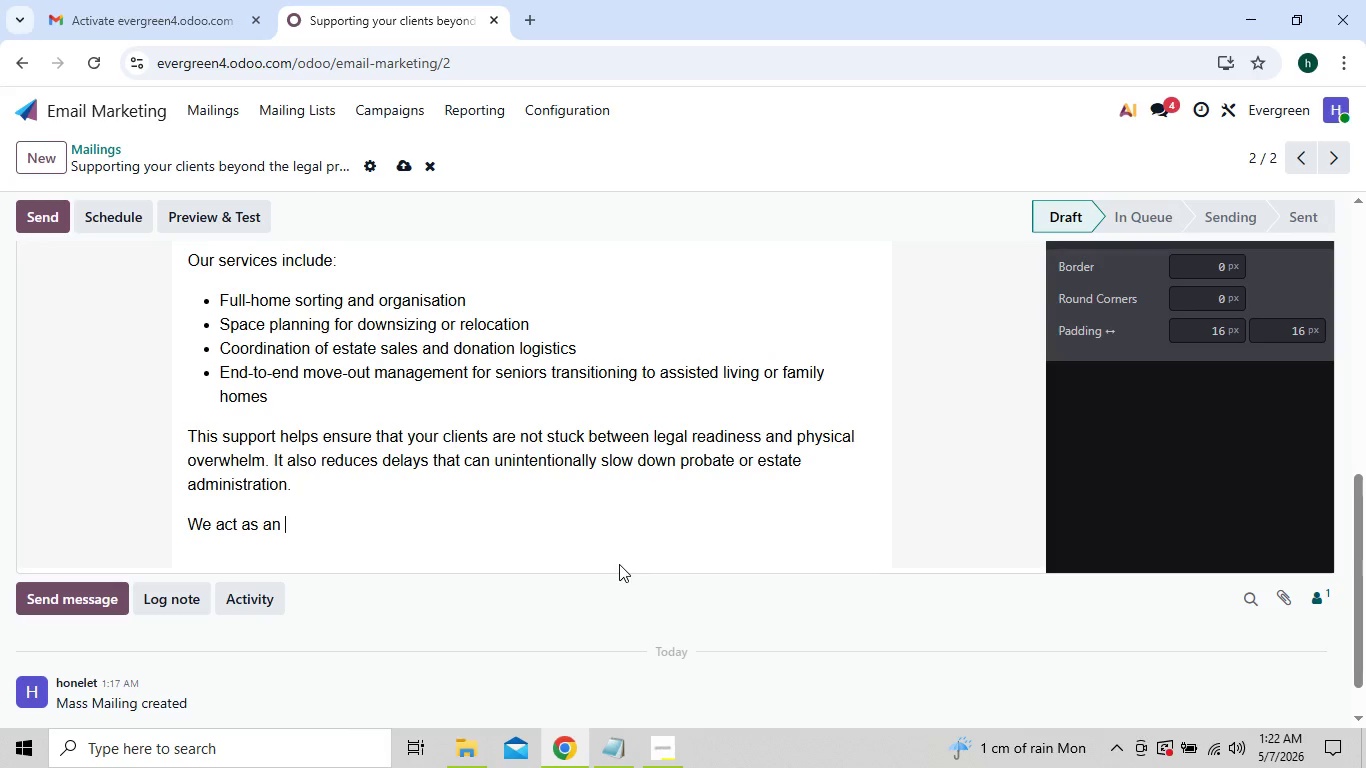 
wait(5.53)
 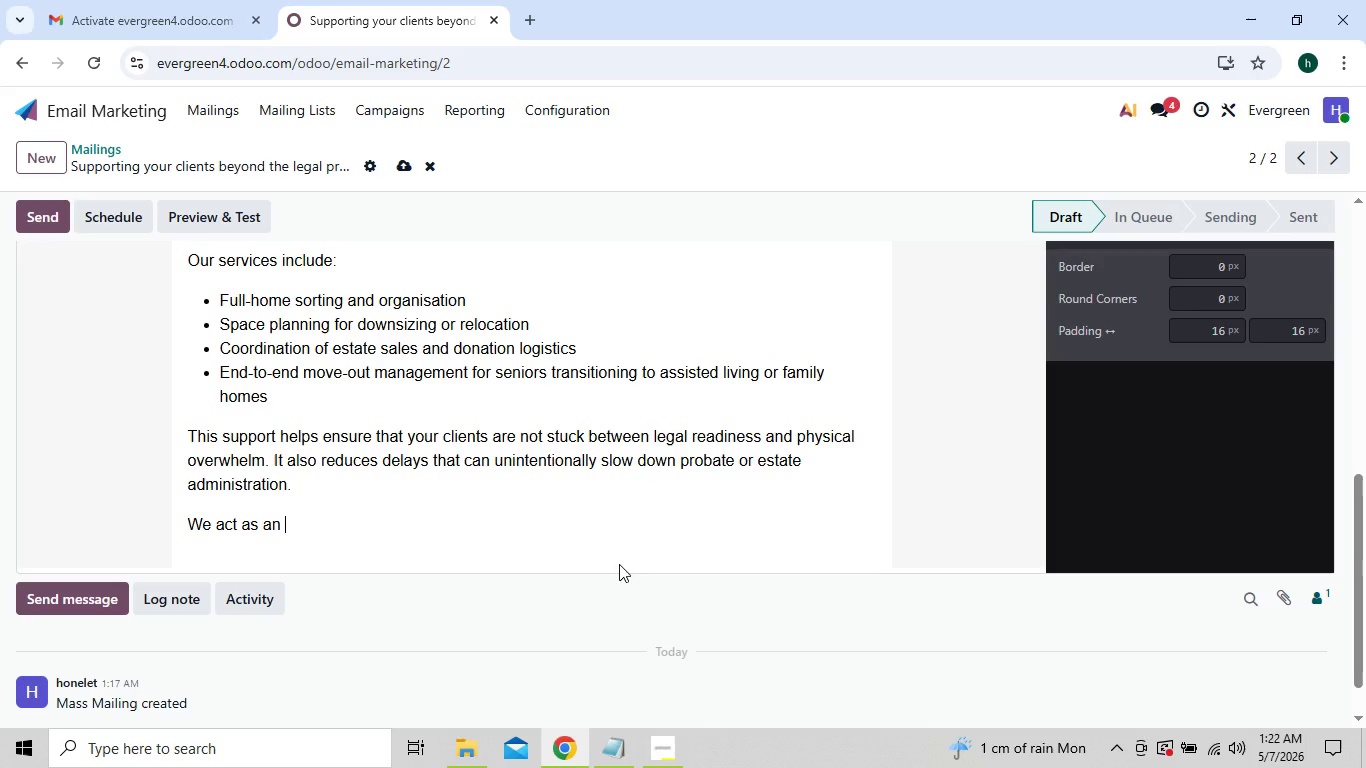 
type(ext)
 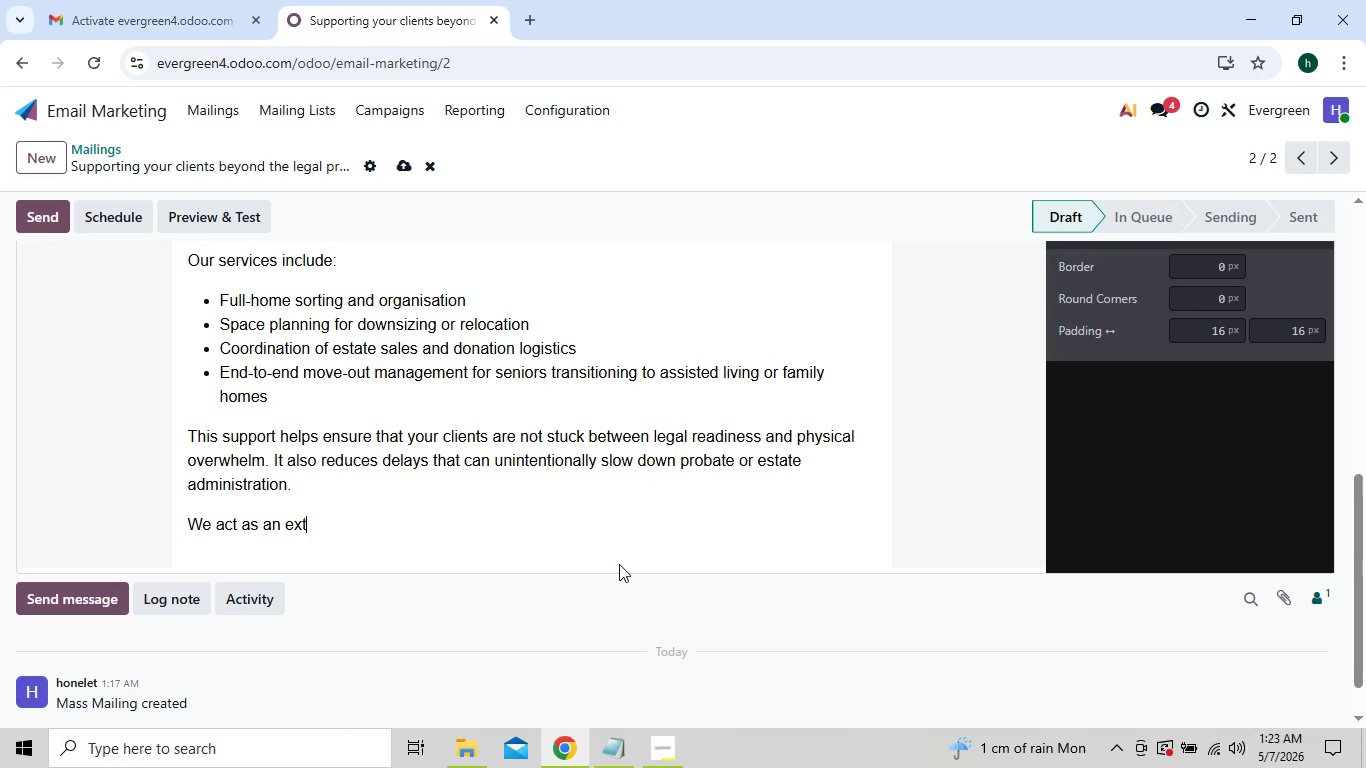 
type(ension of your care network-hand)
 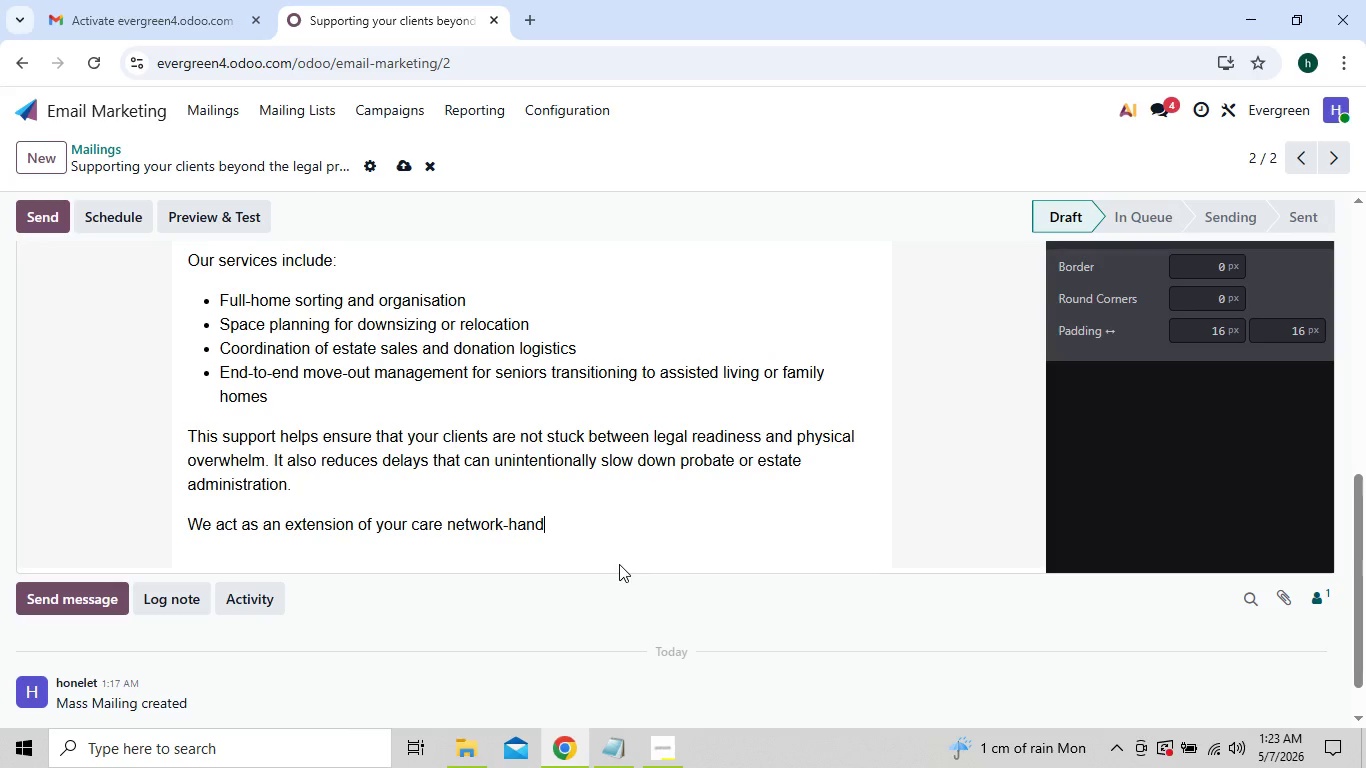 
type(ling the)
 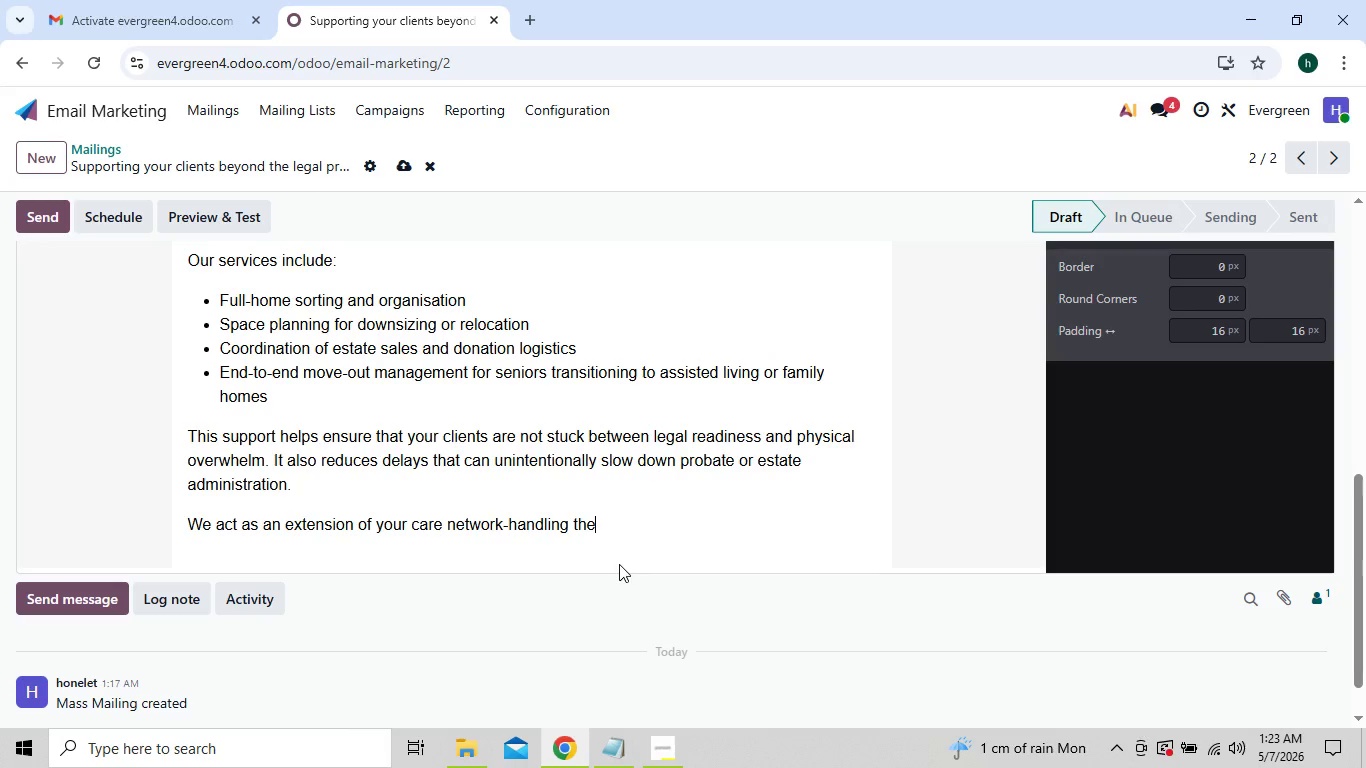 
wait(12.39)
 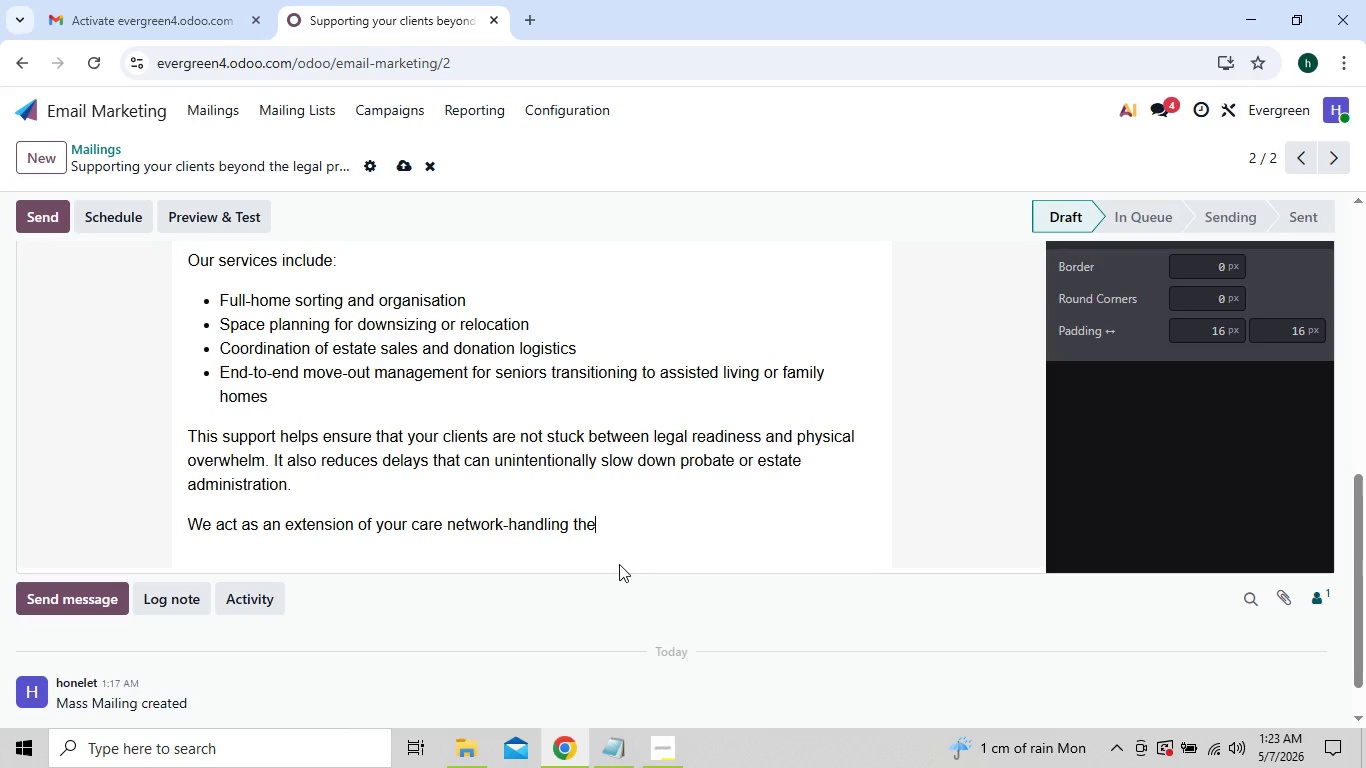 
key(Space)
 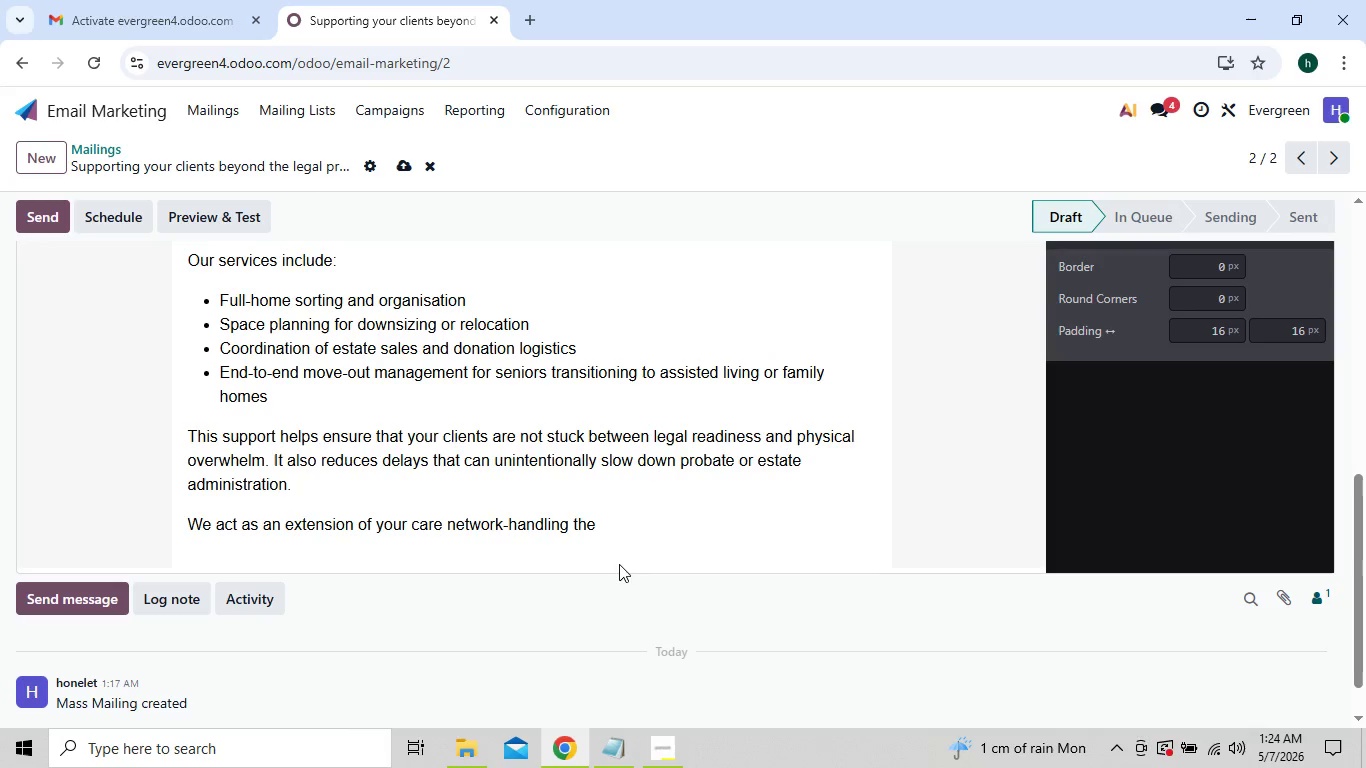 
wait(5.5)
 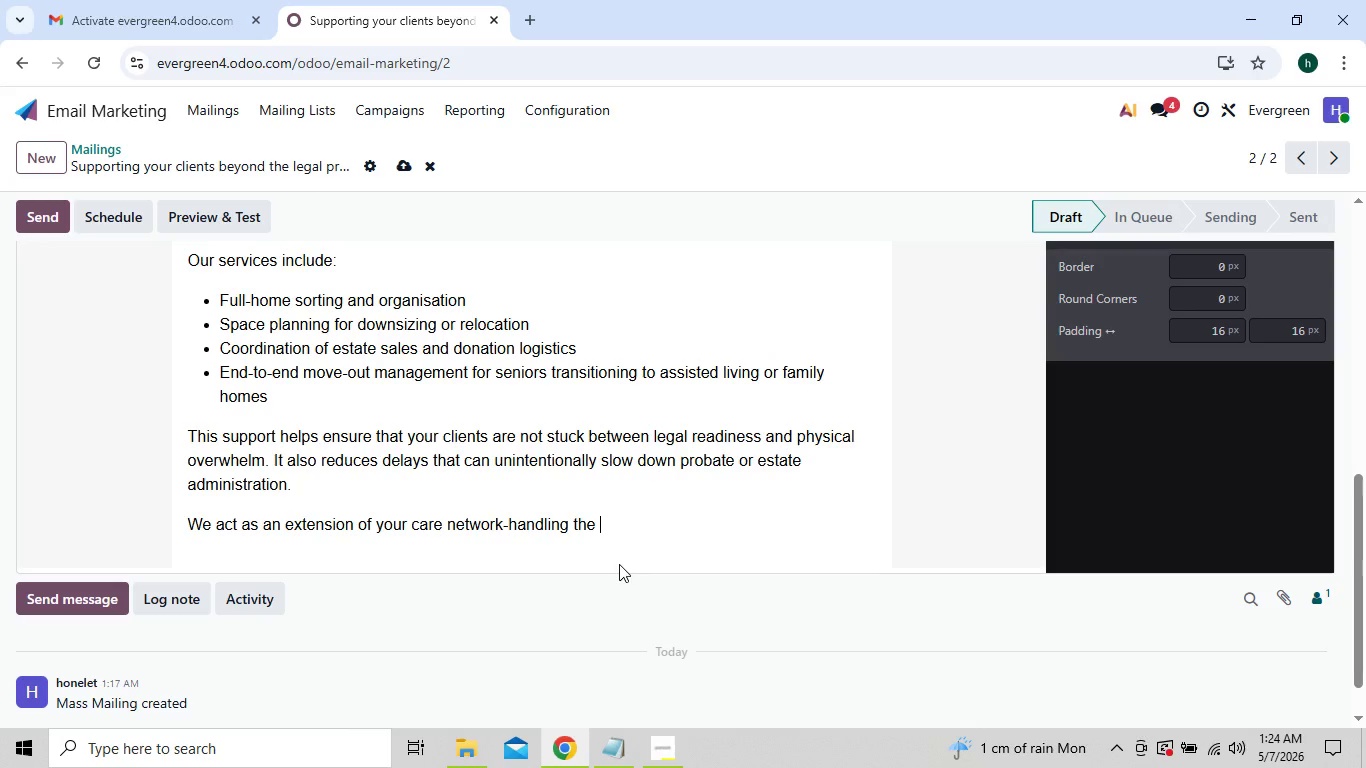 
type(logis)
 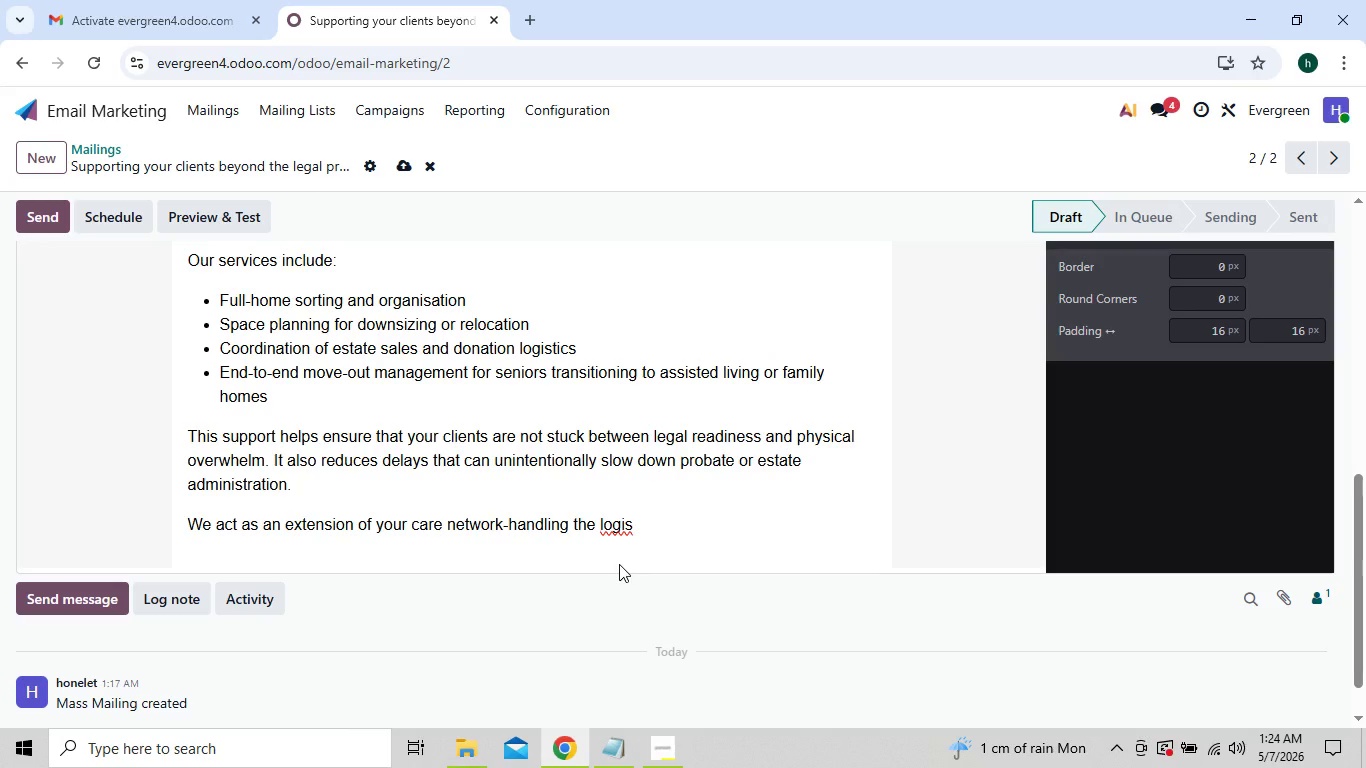 
wait(5.22)
 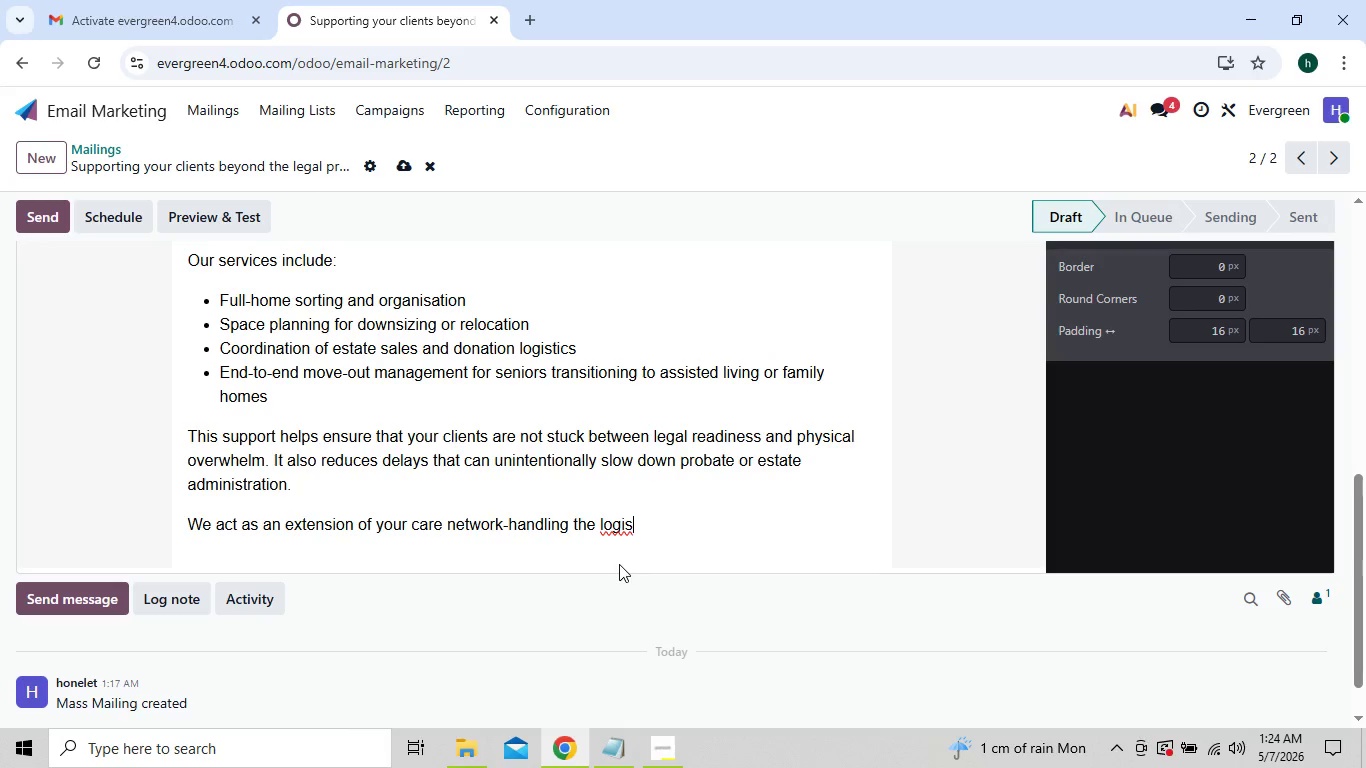 
type(tics so)
 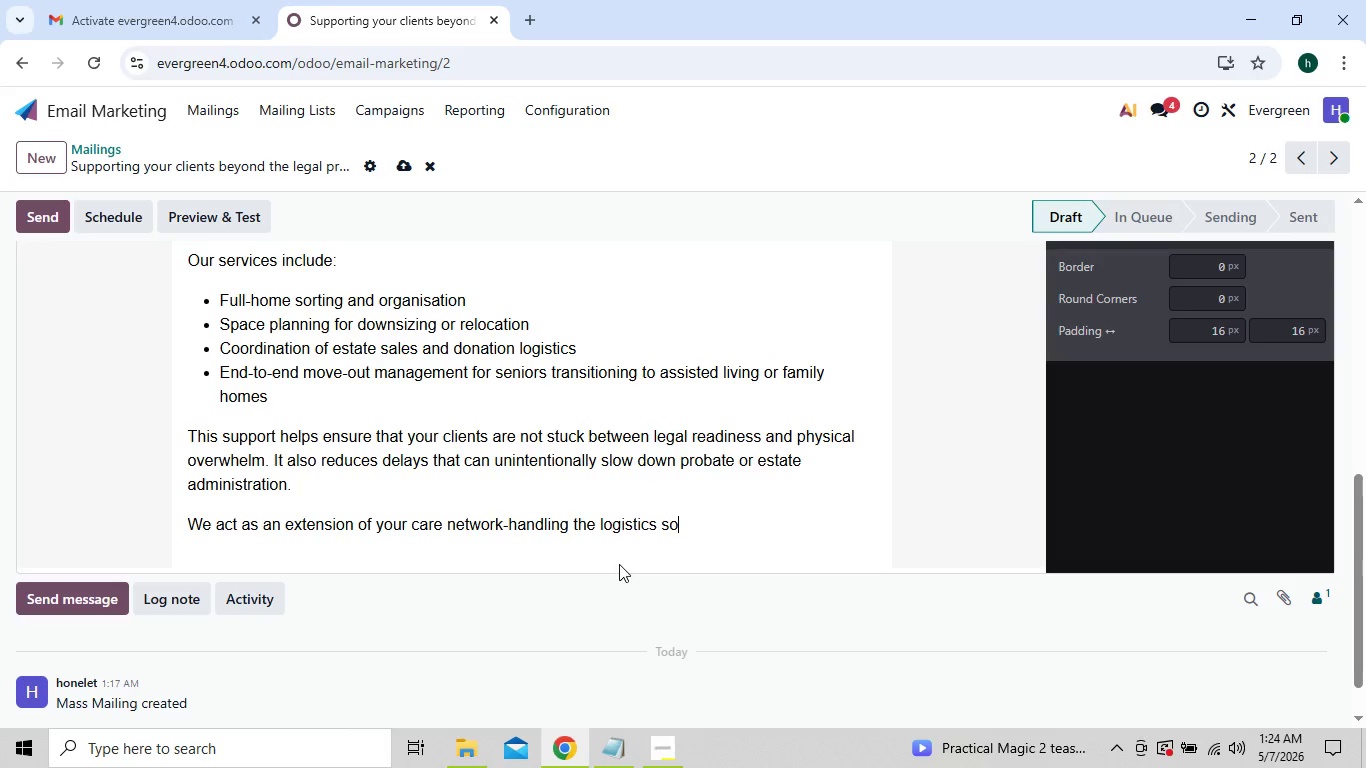 
type( you can stay focused on the legal outcomes)
 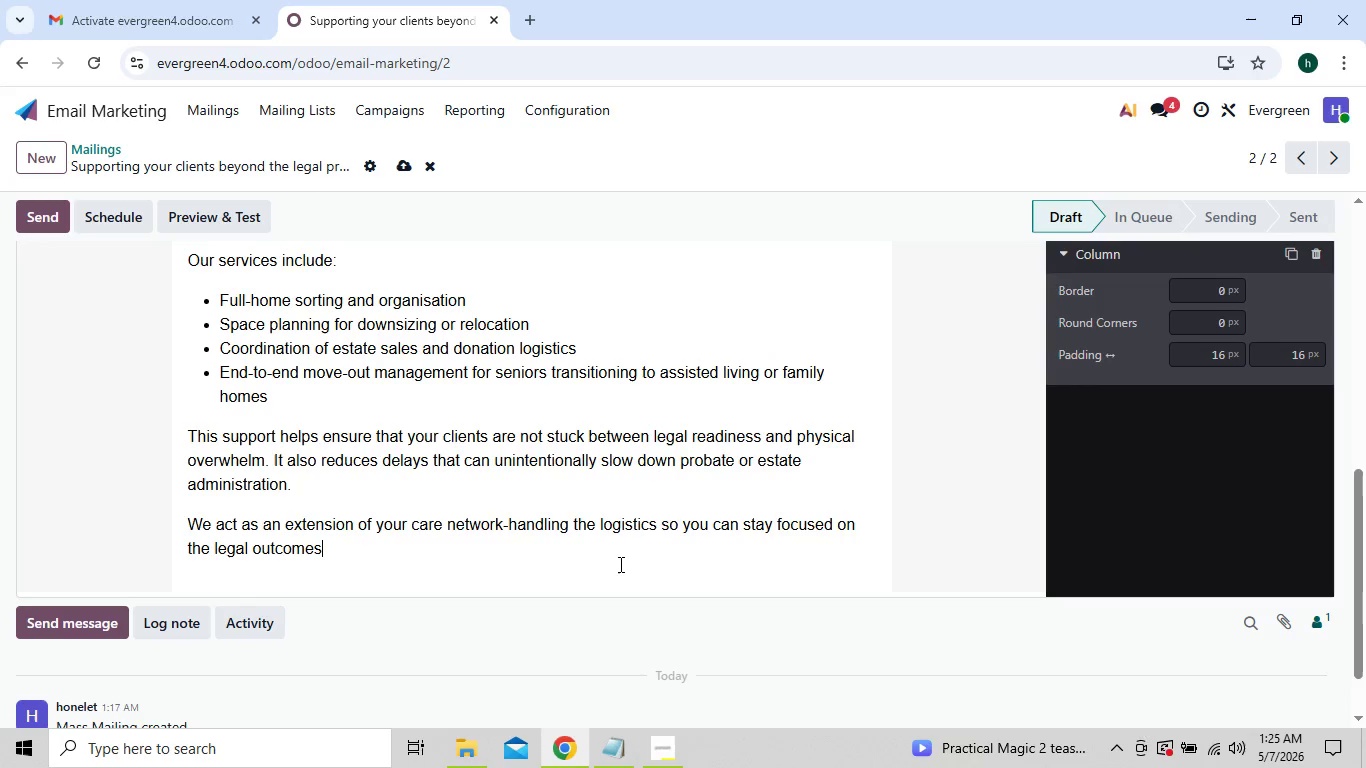 
key(Period)
 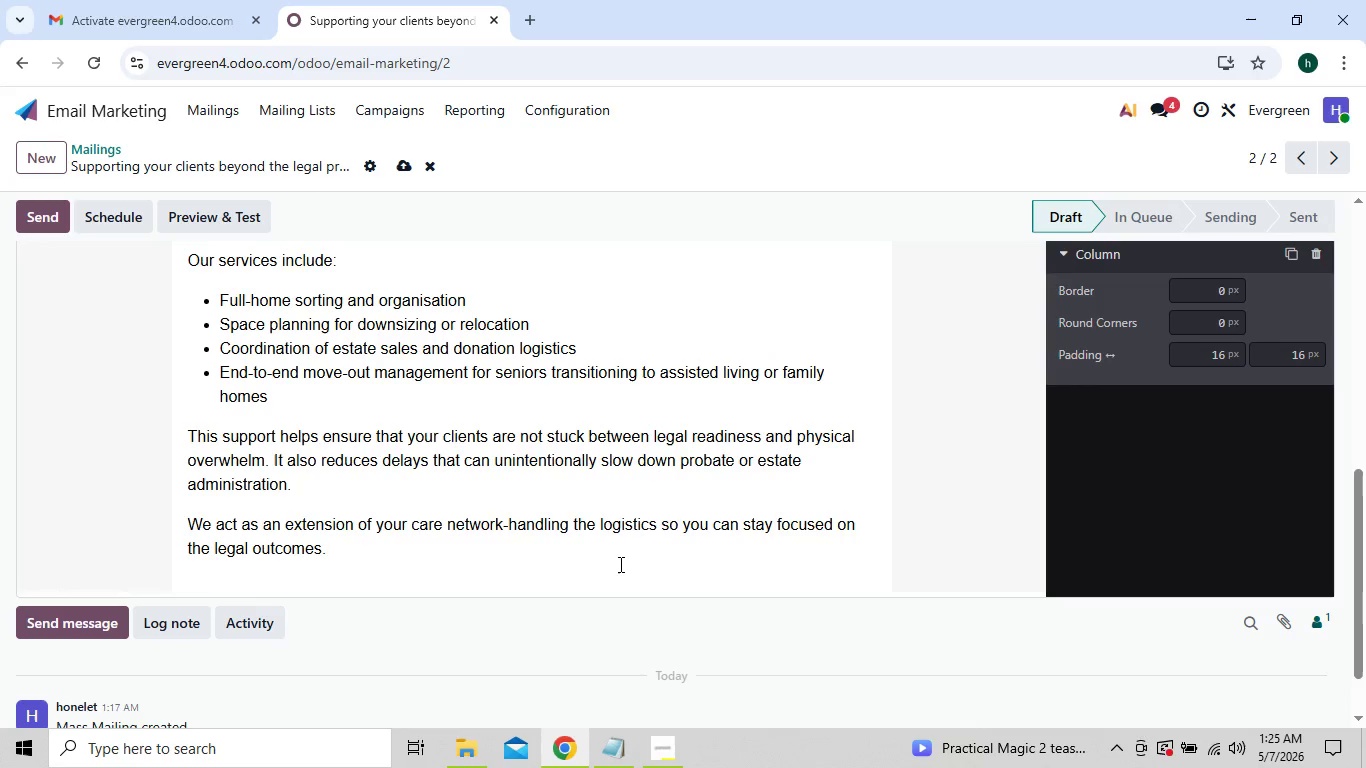 
wait(6.97)
 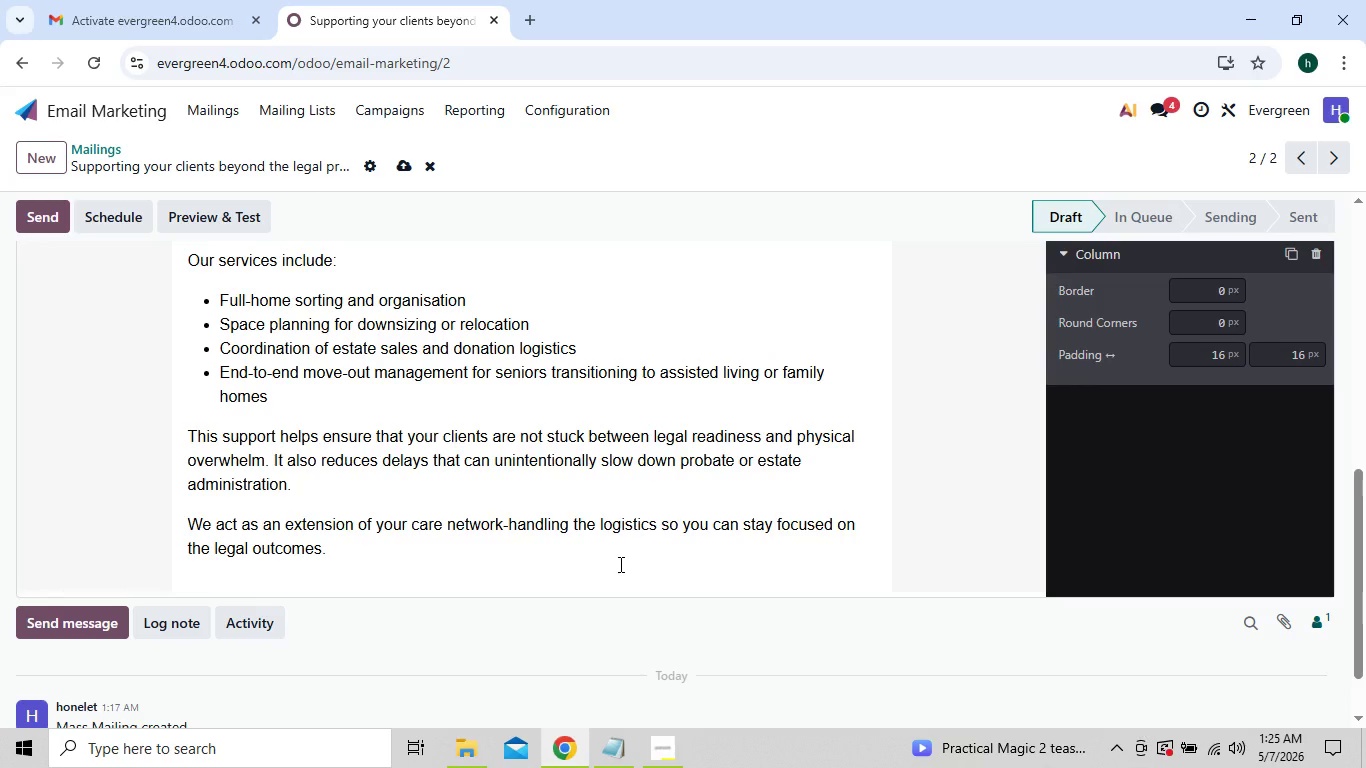 
key(Enter)
 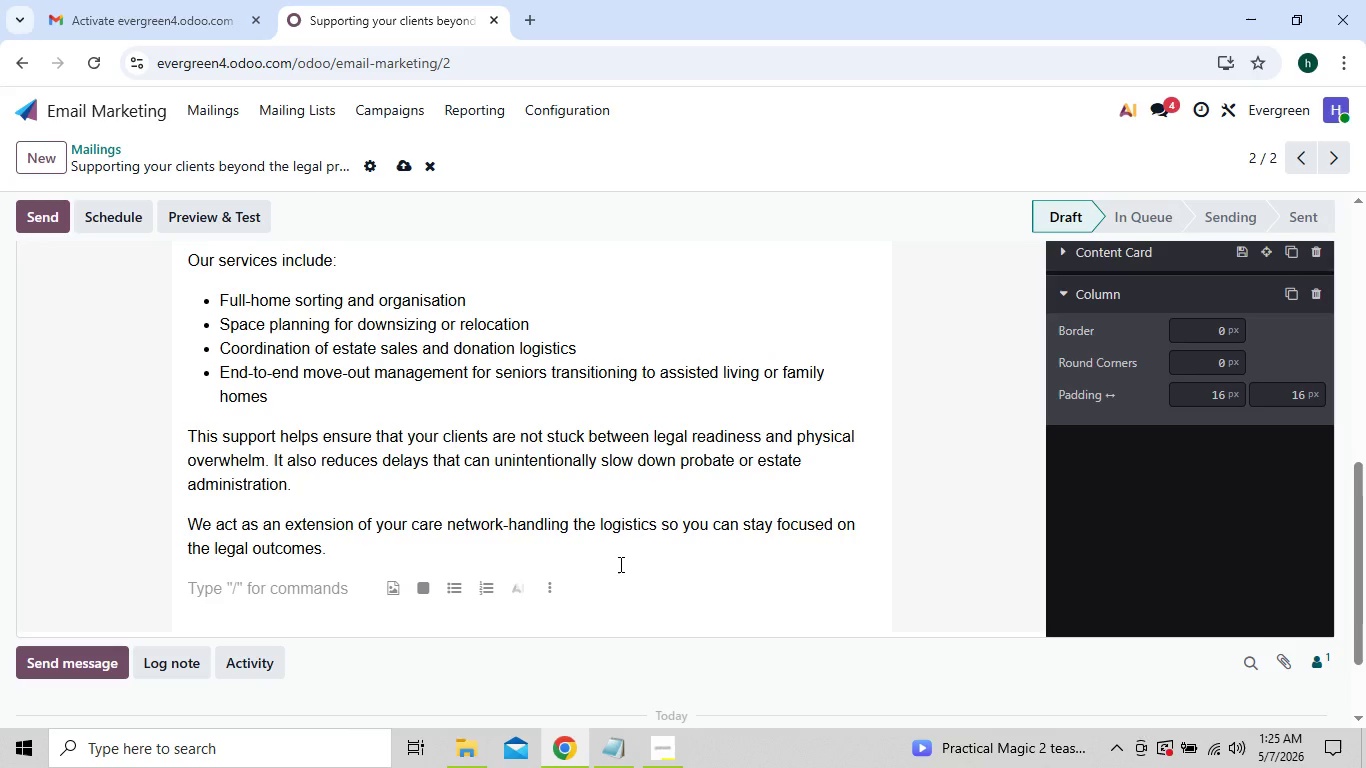 
wait(12.01)
 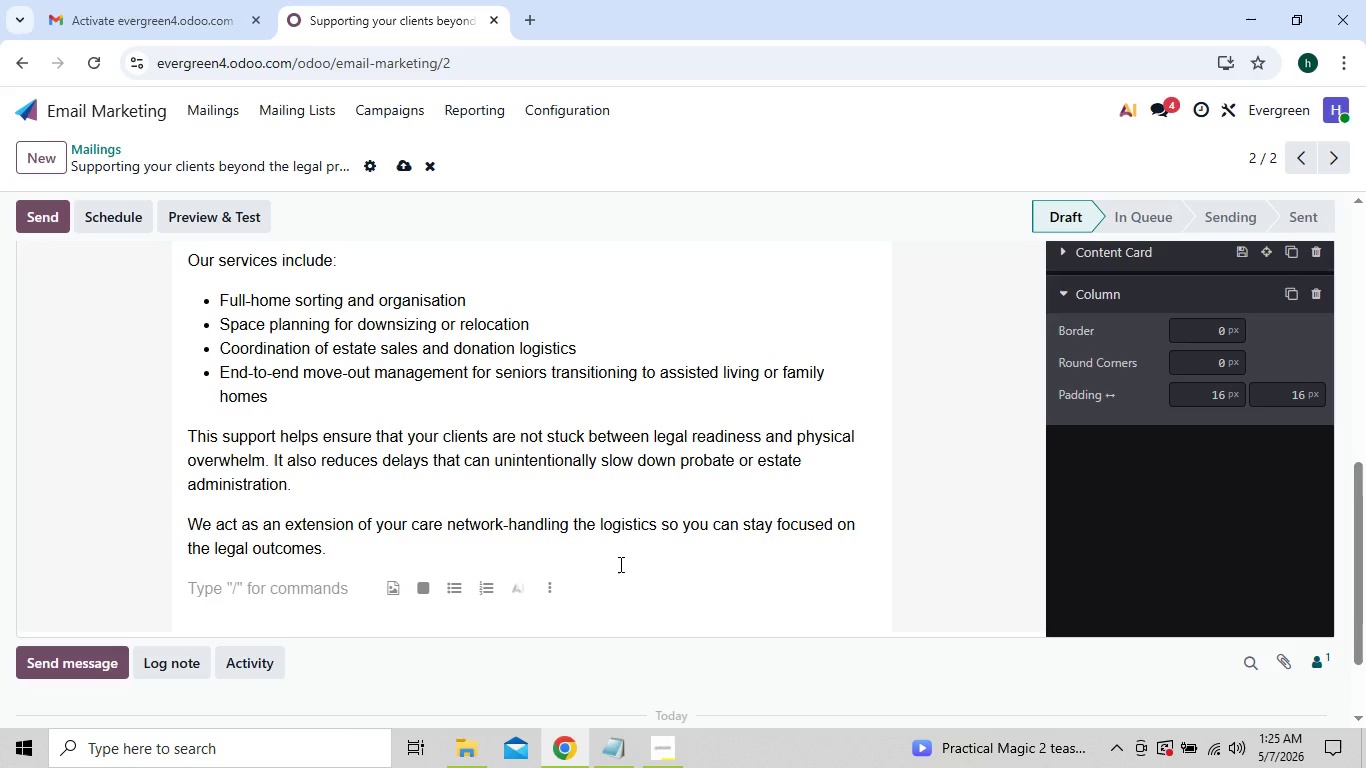 
type(see our)
 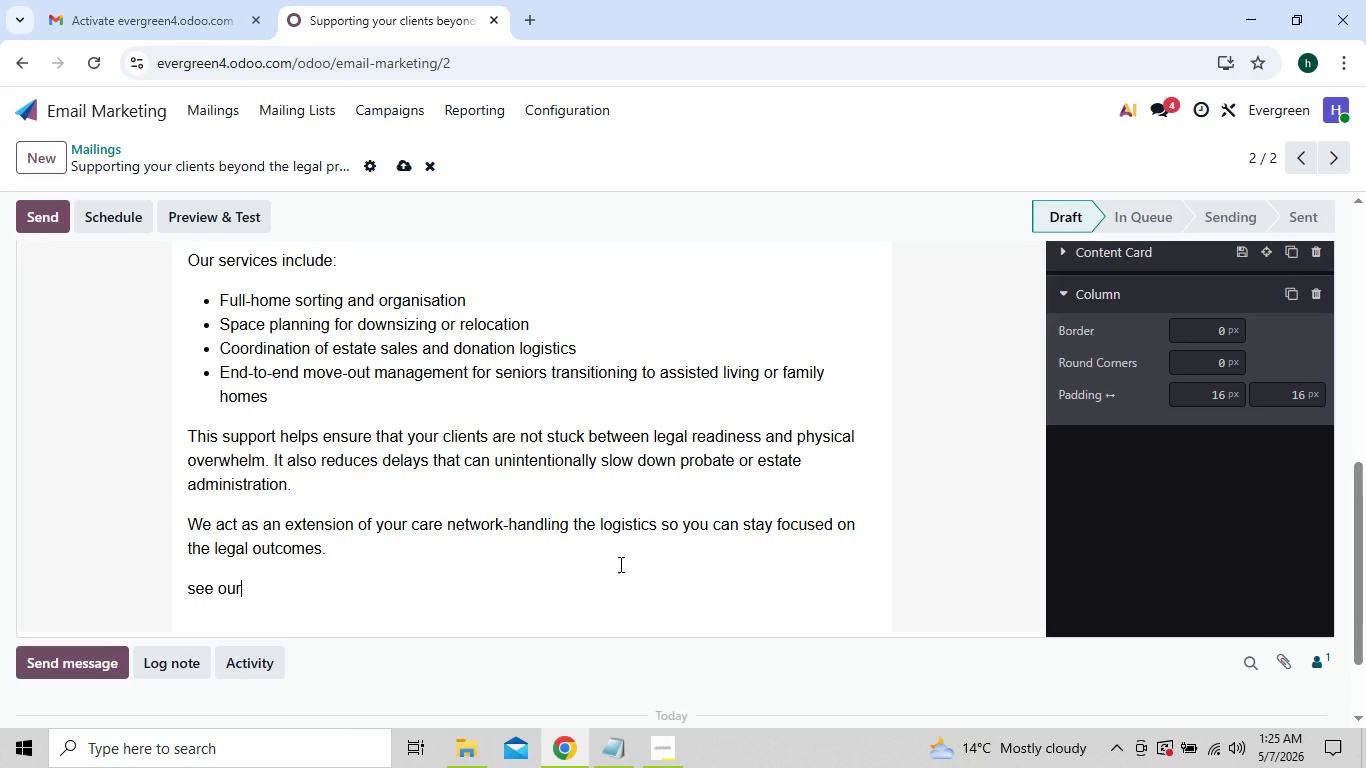 
wait(5.98)
 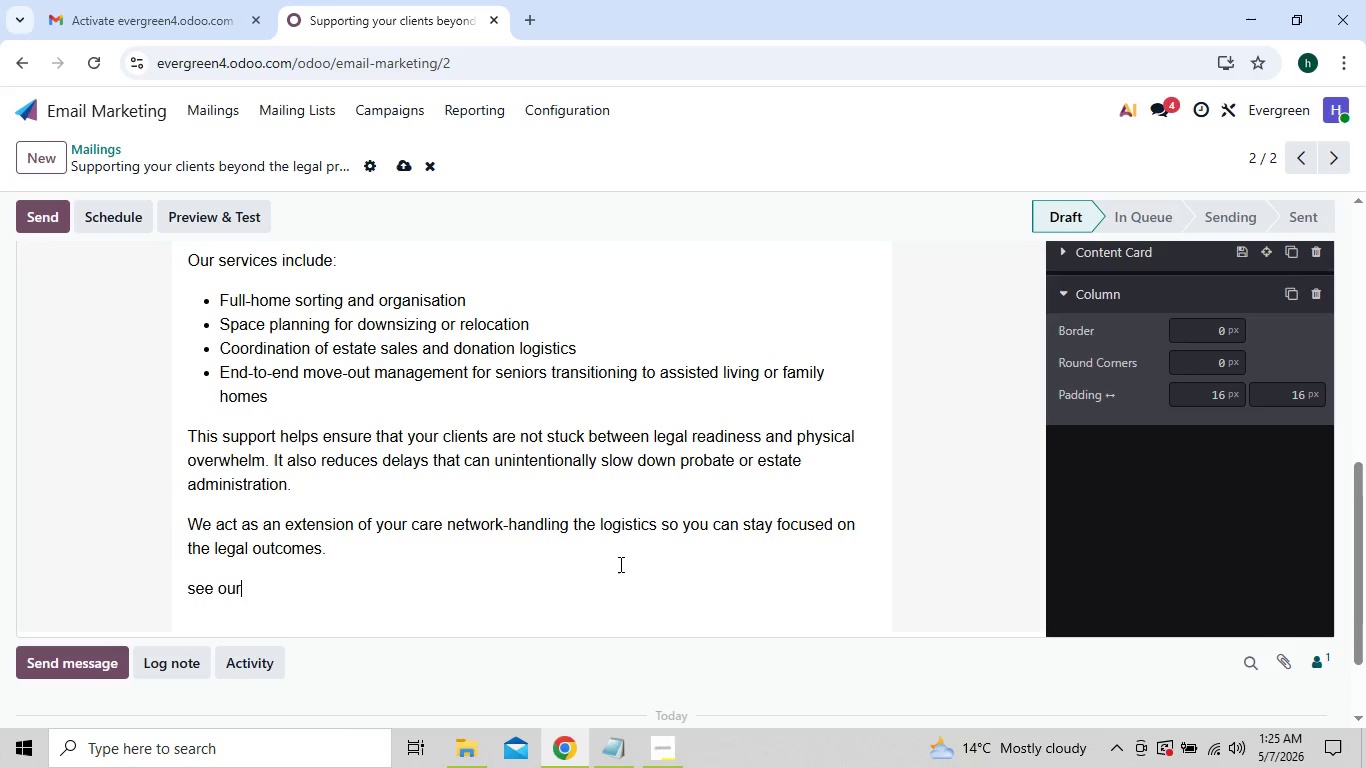 
key(Backspace)
key(Backspace)
key(Backspace)
key(Backspace)
key(Backspace)
key(Backspace)
key(Backspace)
type(See our)
key(Backspace)
key(Backspace)
key(Backspace)
type(OUr)
key(Backspace)
key(Backspace)
type(ur Ref)
 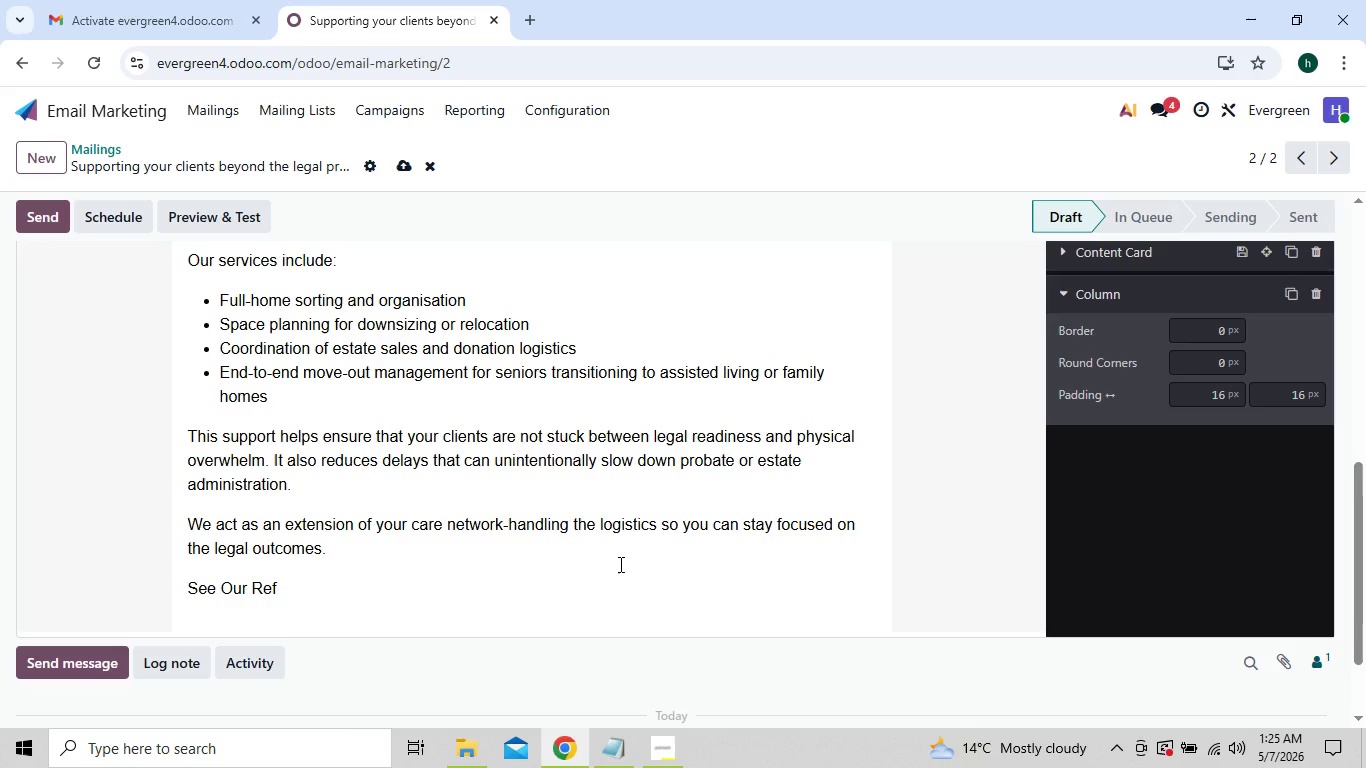 
type(erral Support Process)
 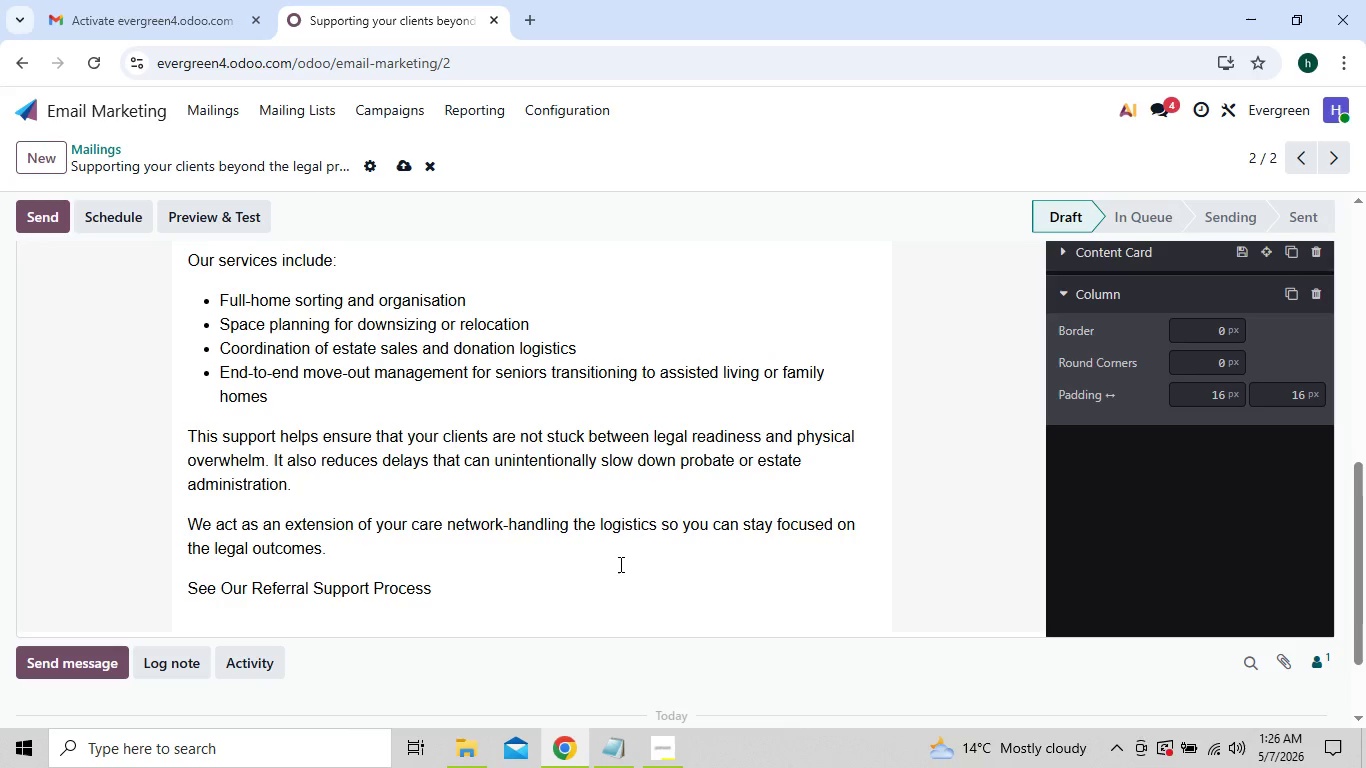 
wait(7.48)
 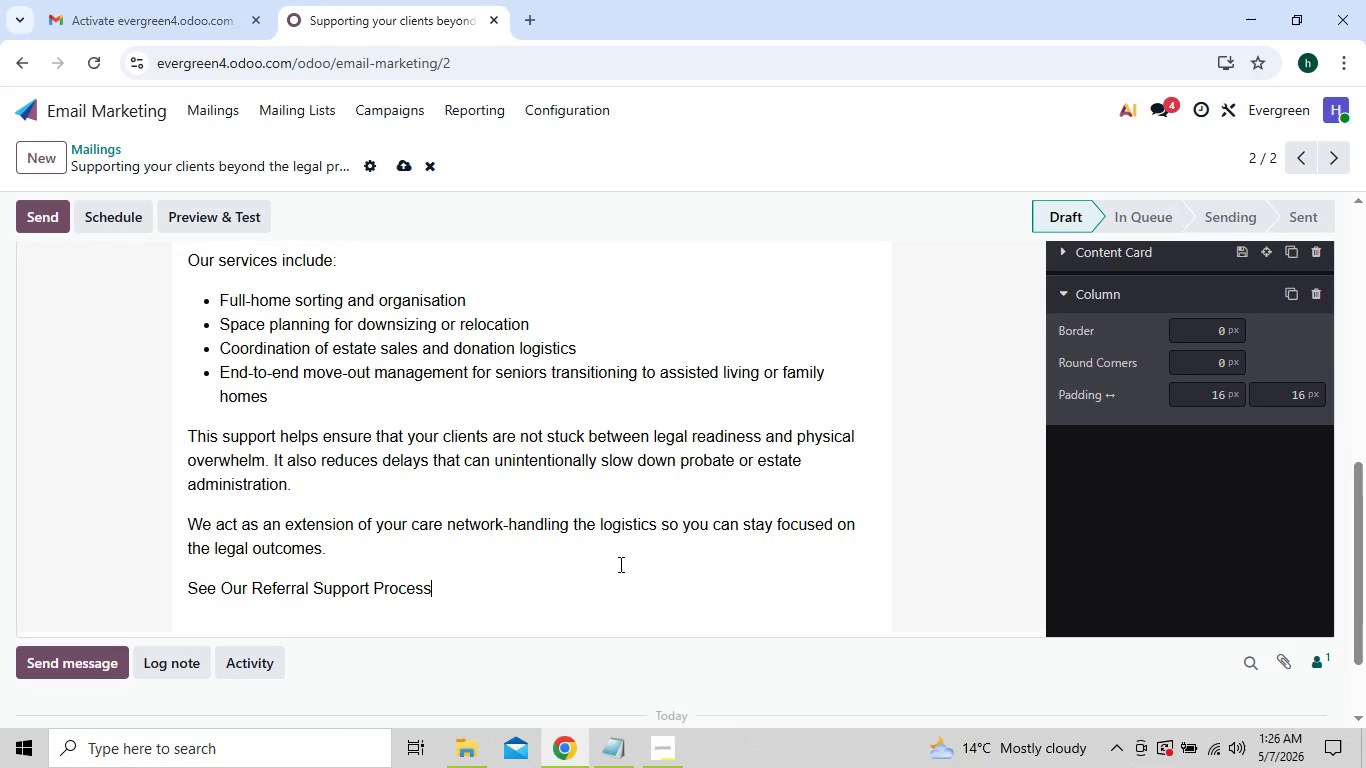 
left_click([224, 367])
 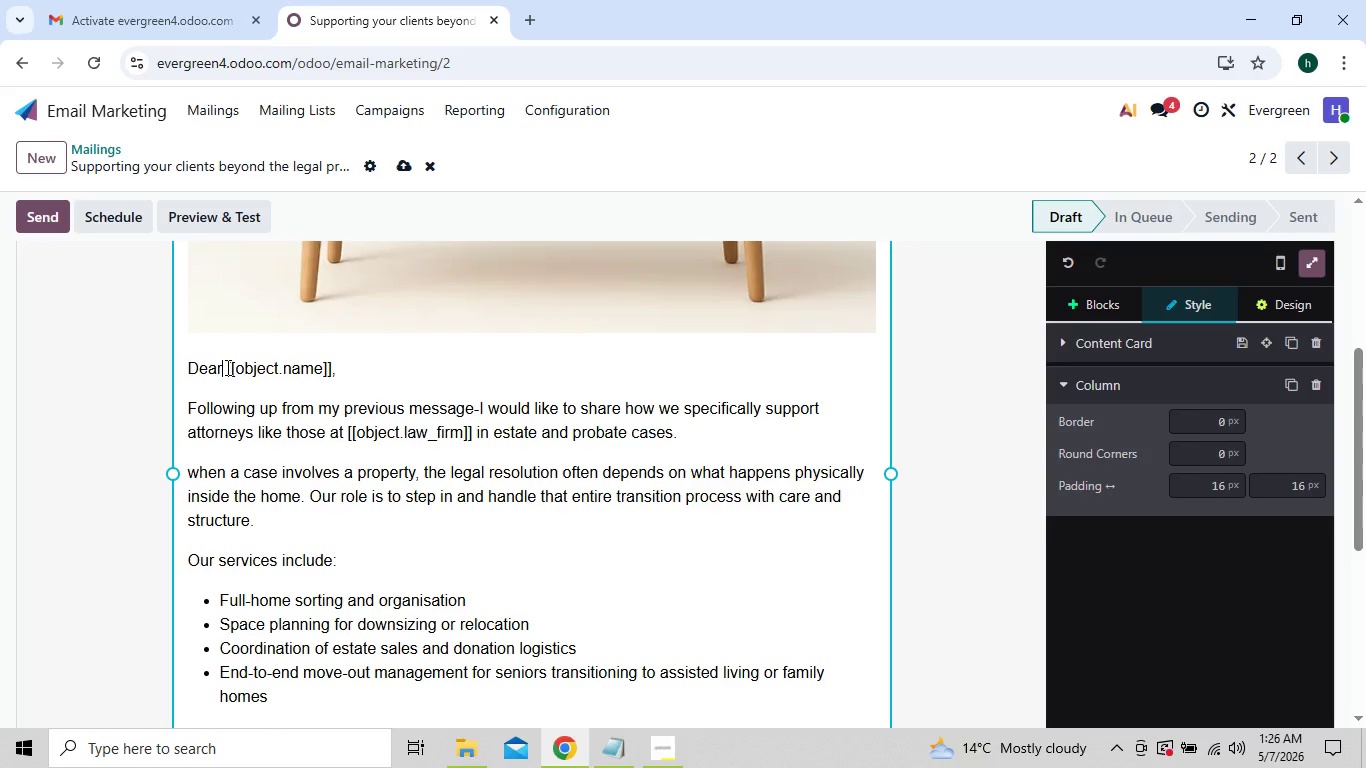 
left_click([226, 367])
 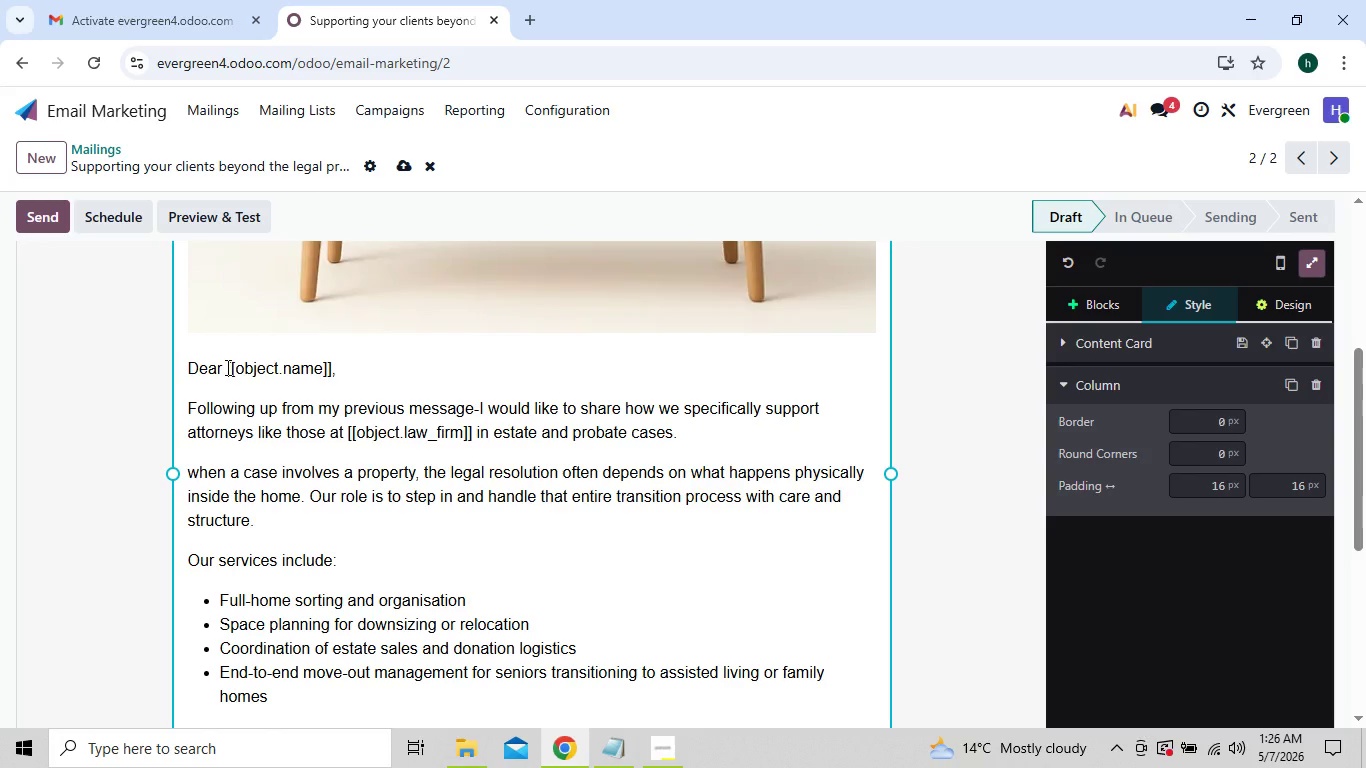 
key(Backquote)
 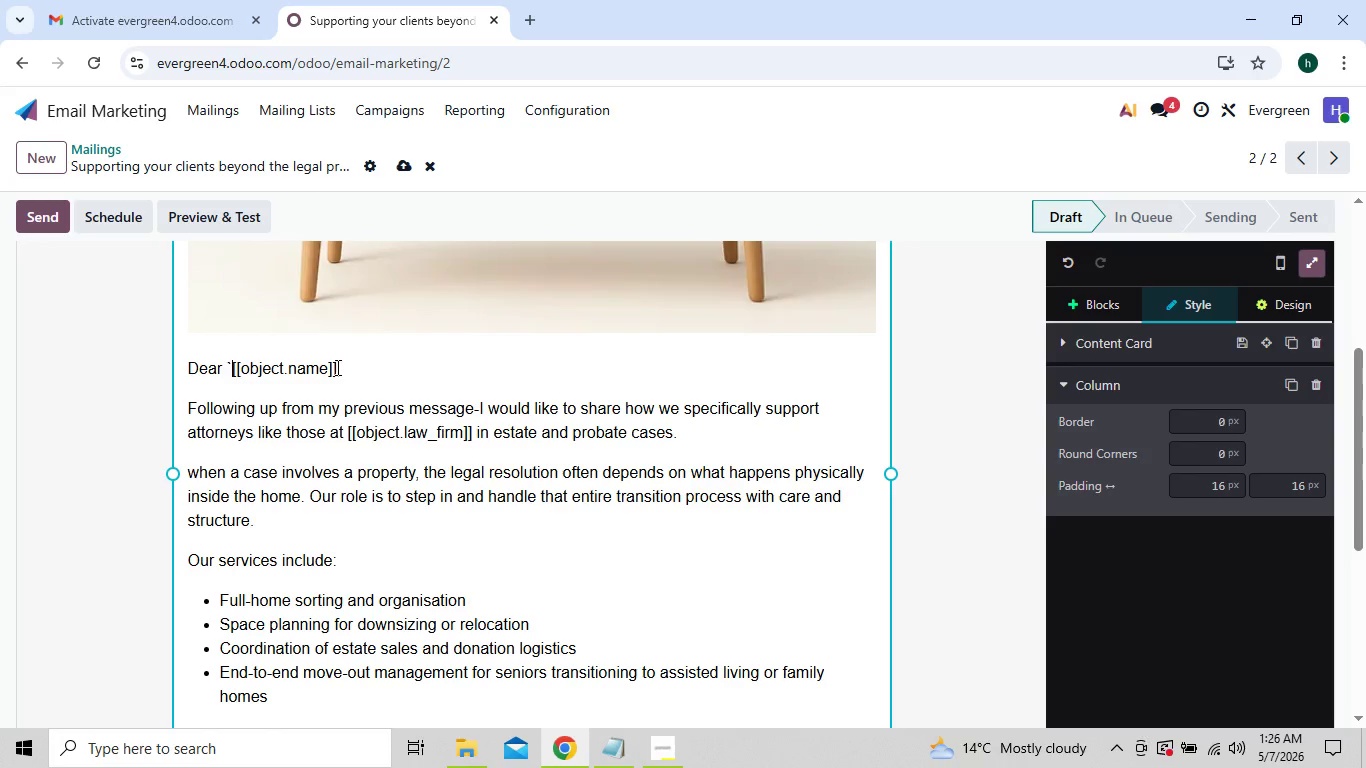 
left_click([336, 367])
 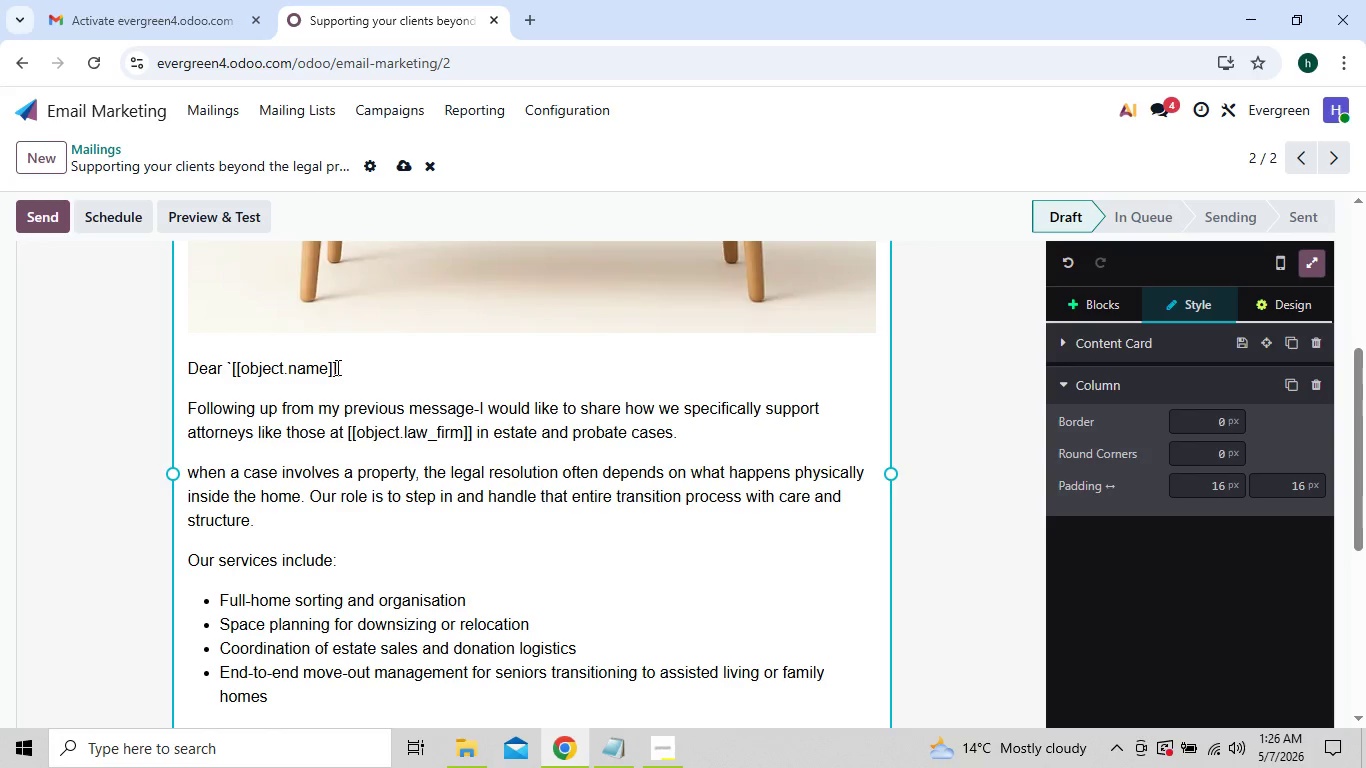 
key(Backquote)
 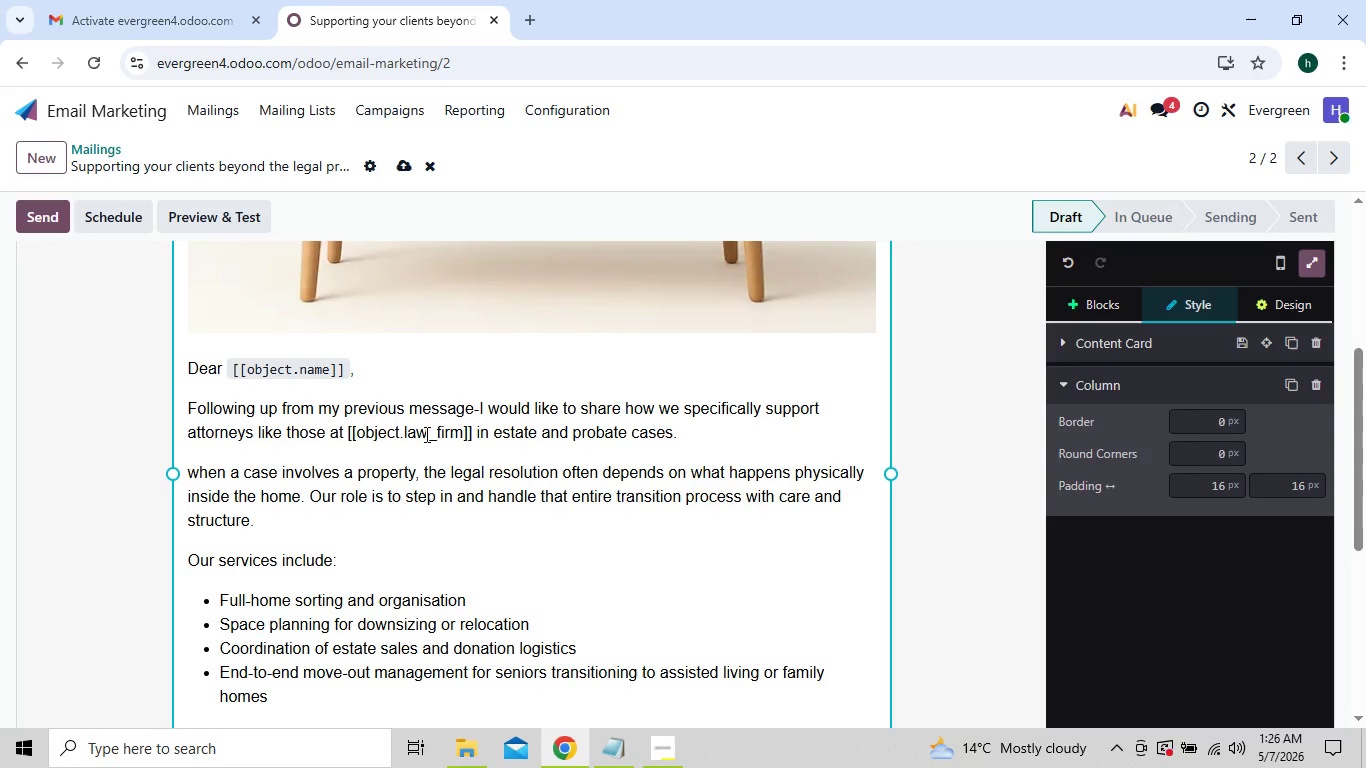 
wait(20.99)
 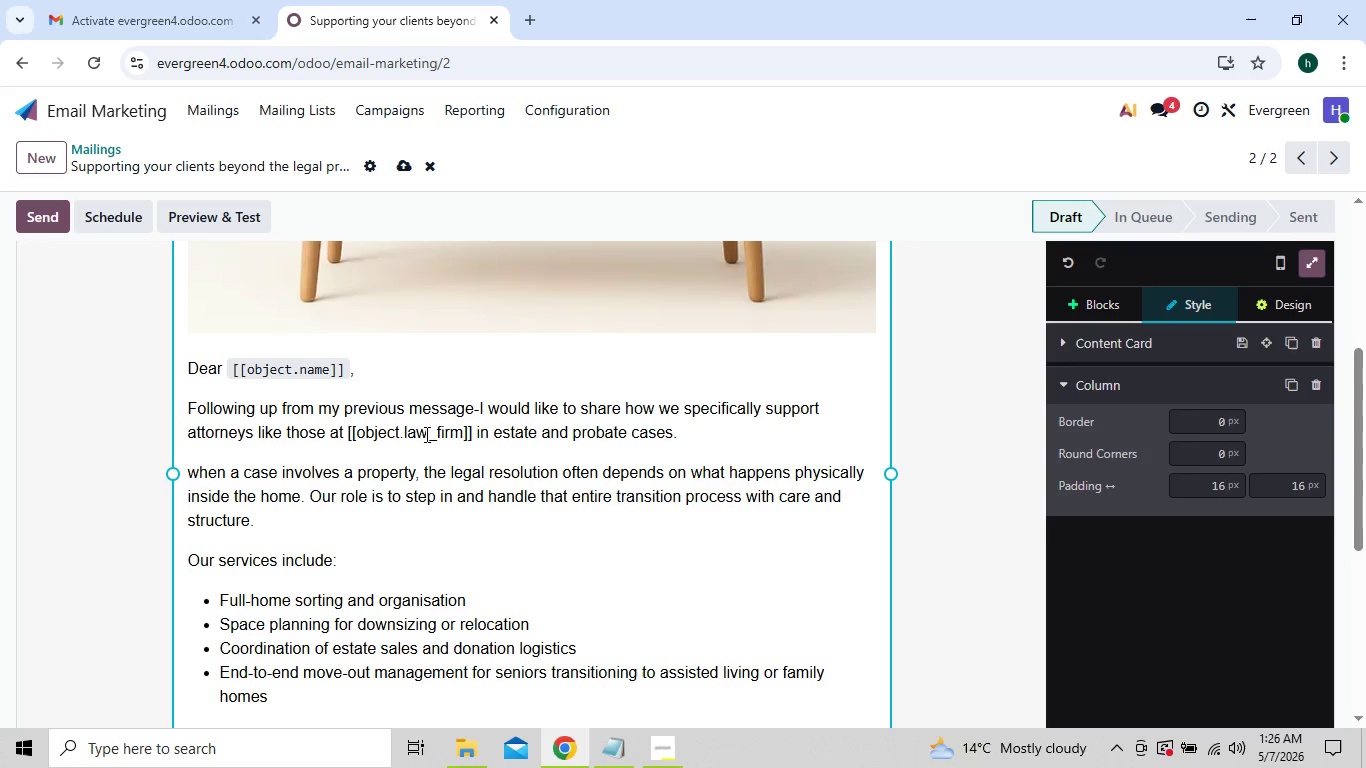 
left_click([348, 429])
 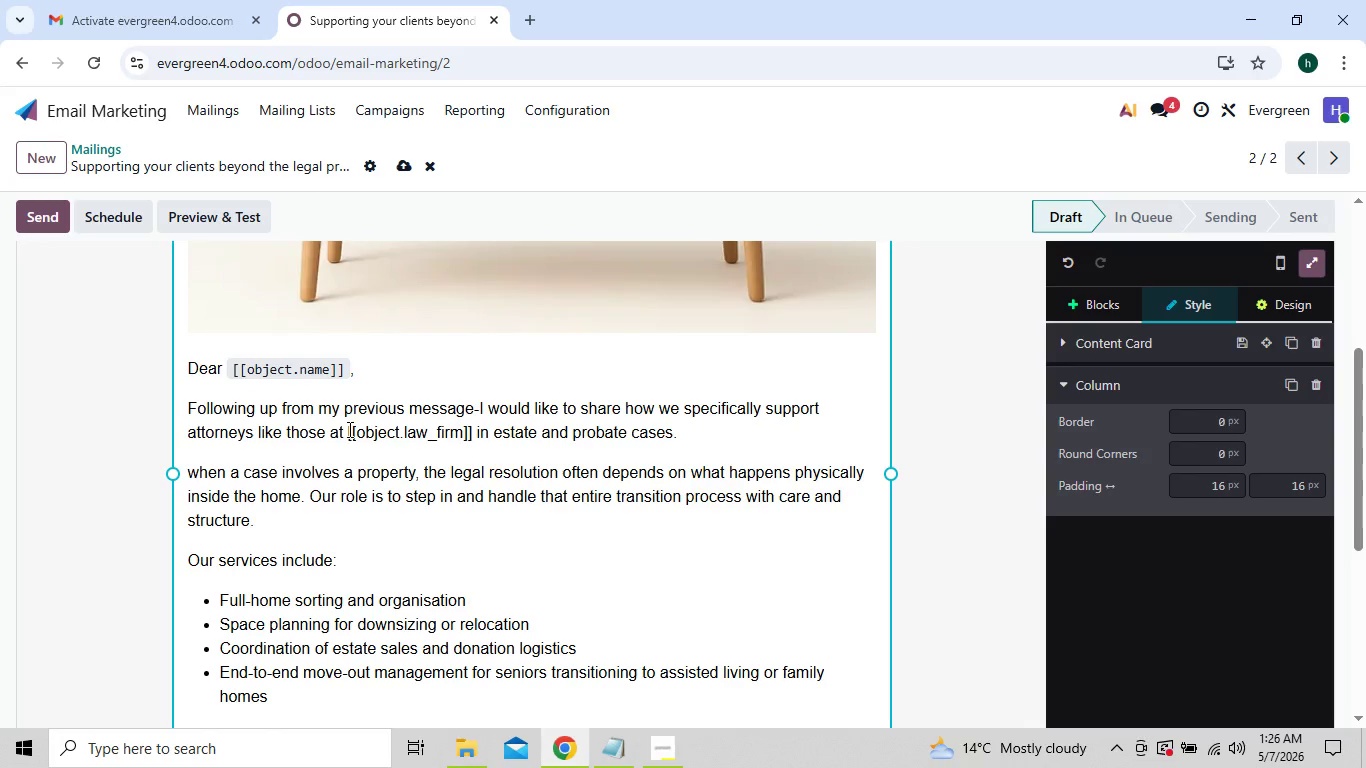 
key(Backquote)
 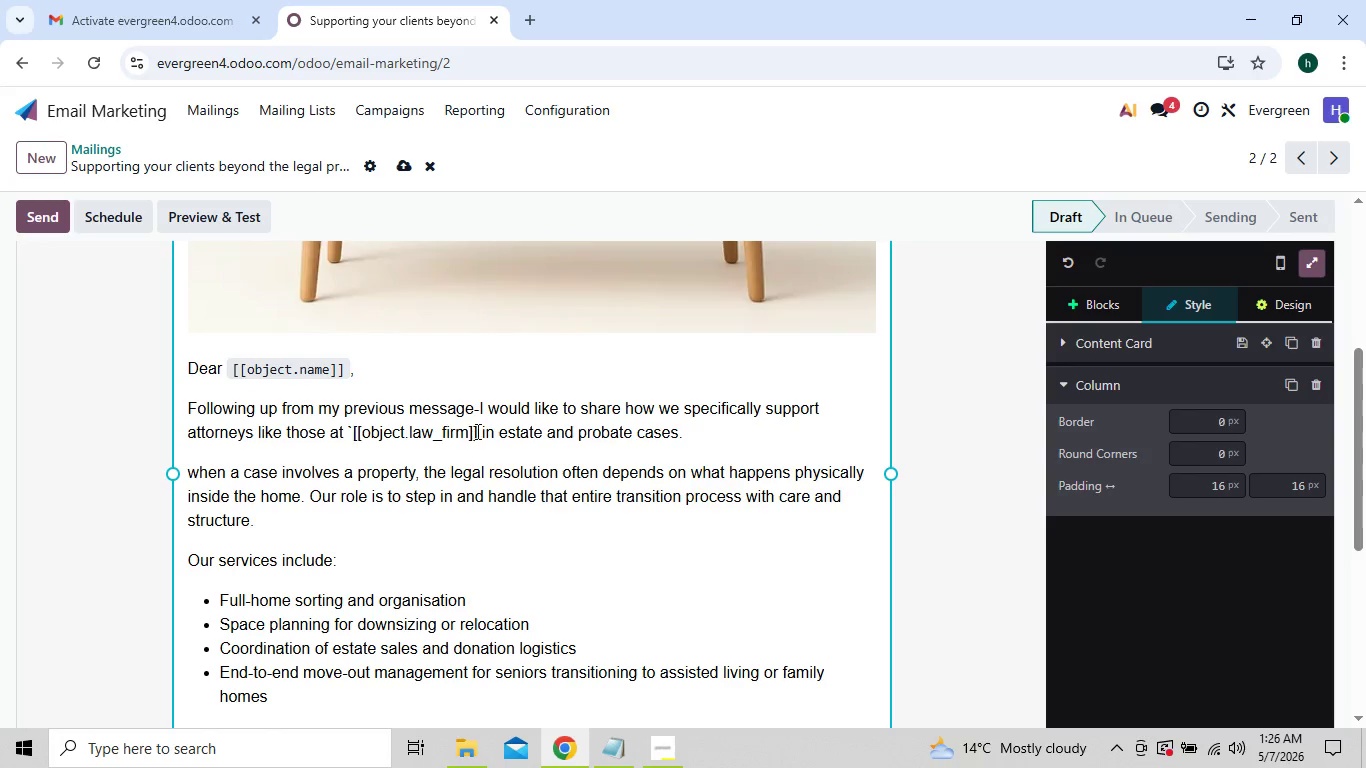 
left_click([477, 431])
 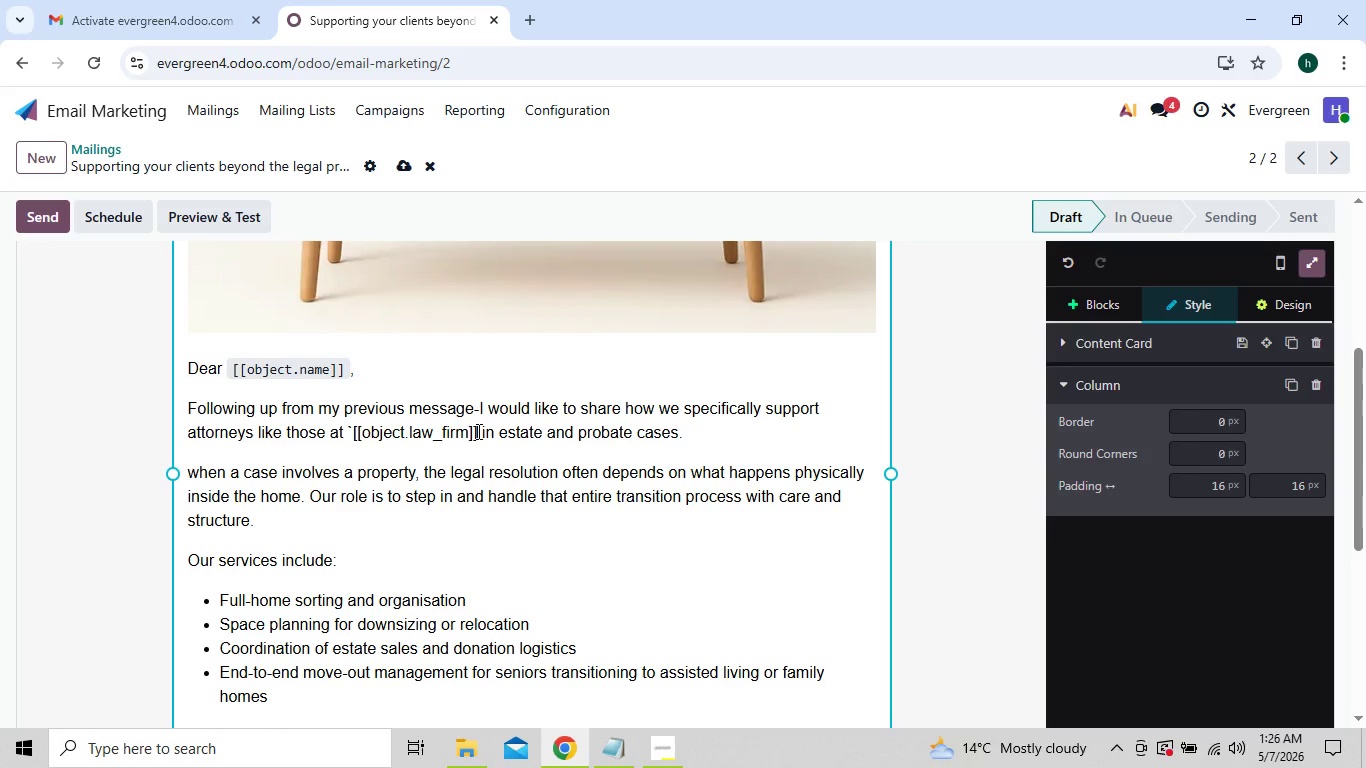 
key(Backquote)
 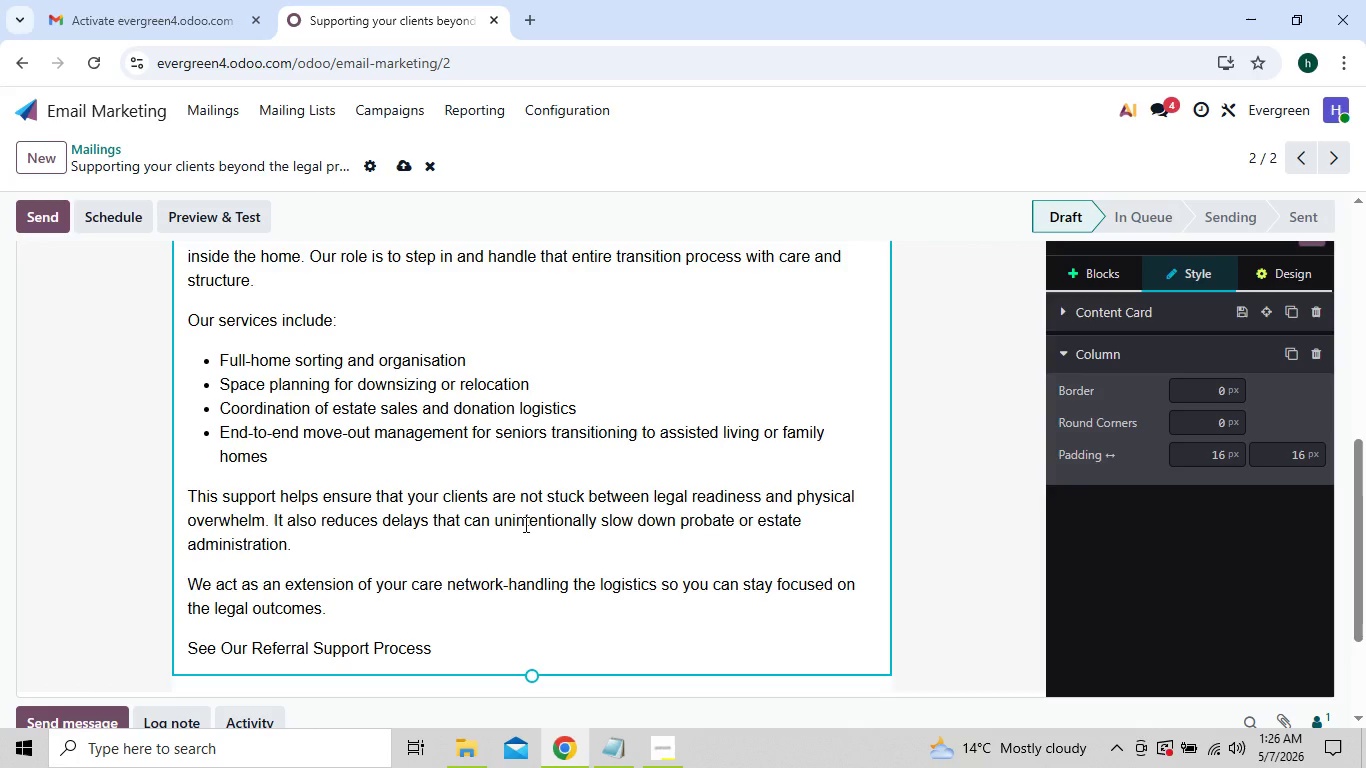 
wait(9.42)
 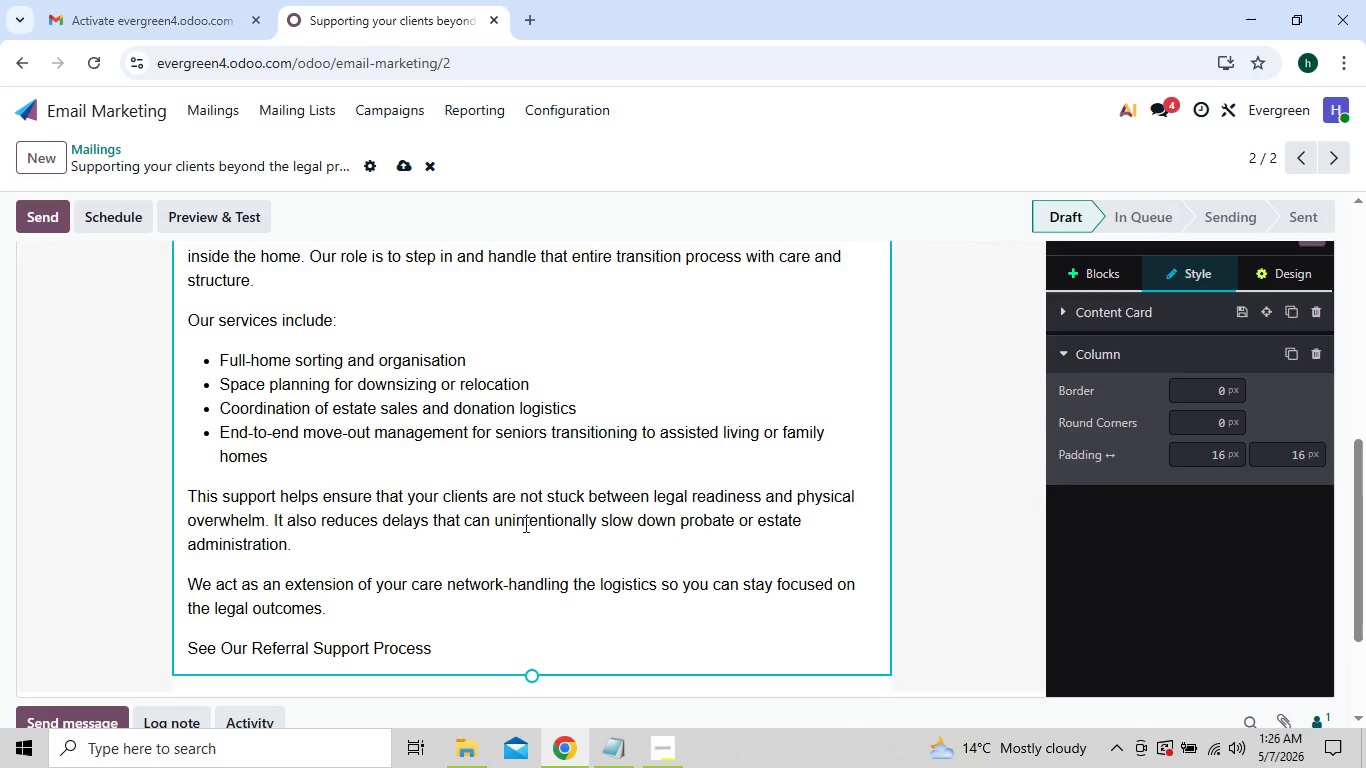 
left_click([395, 165])
 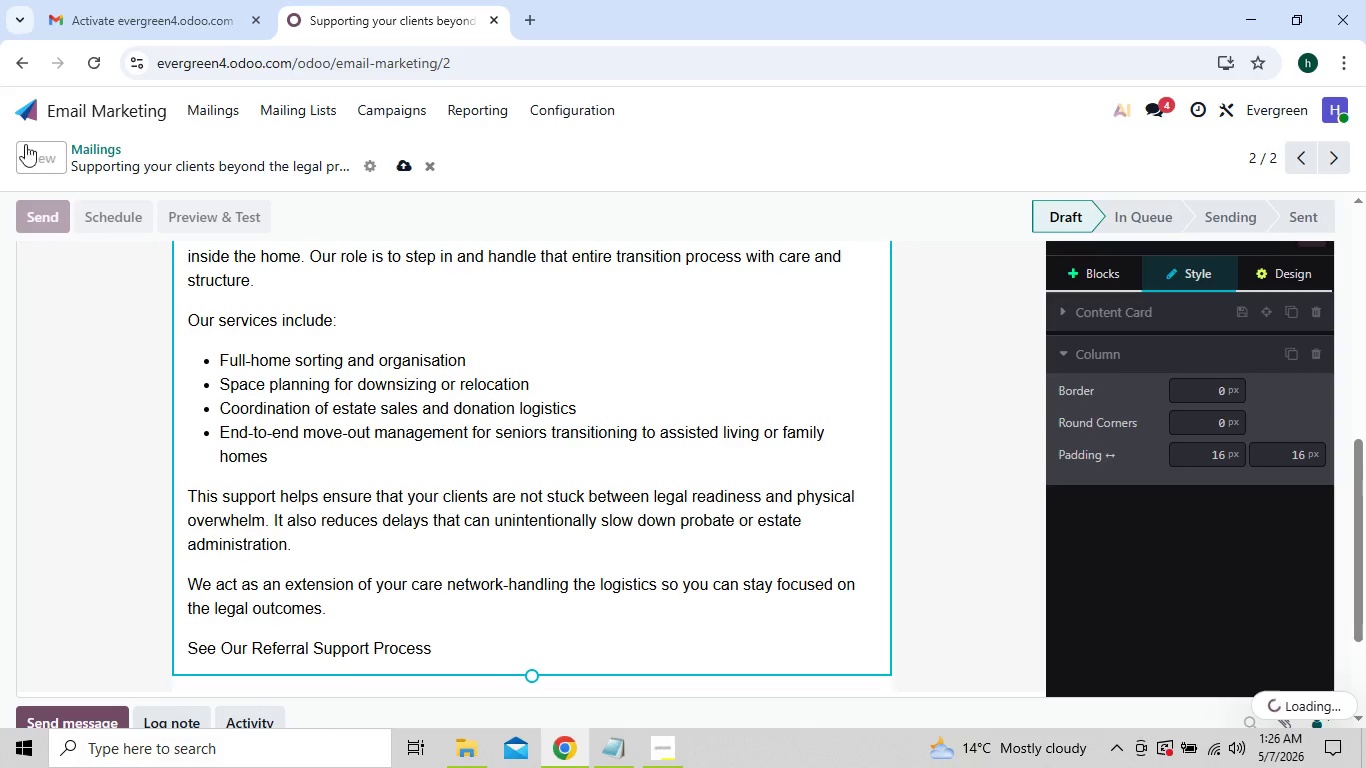 
wait(5.49)
 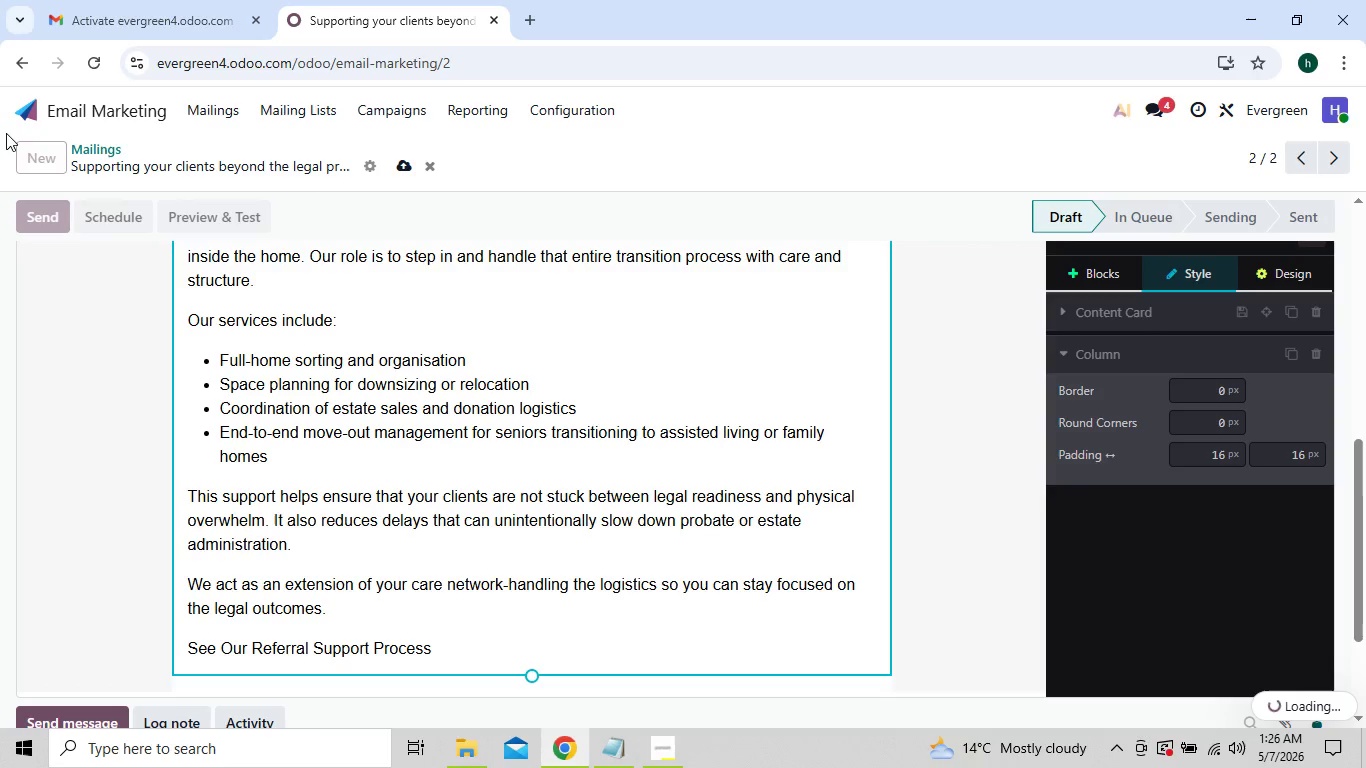 
left_click([31, 152])
 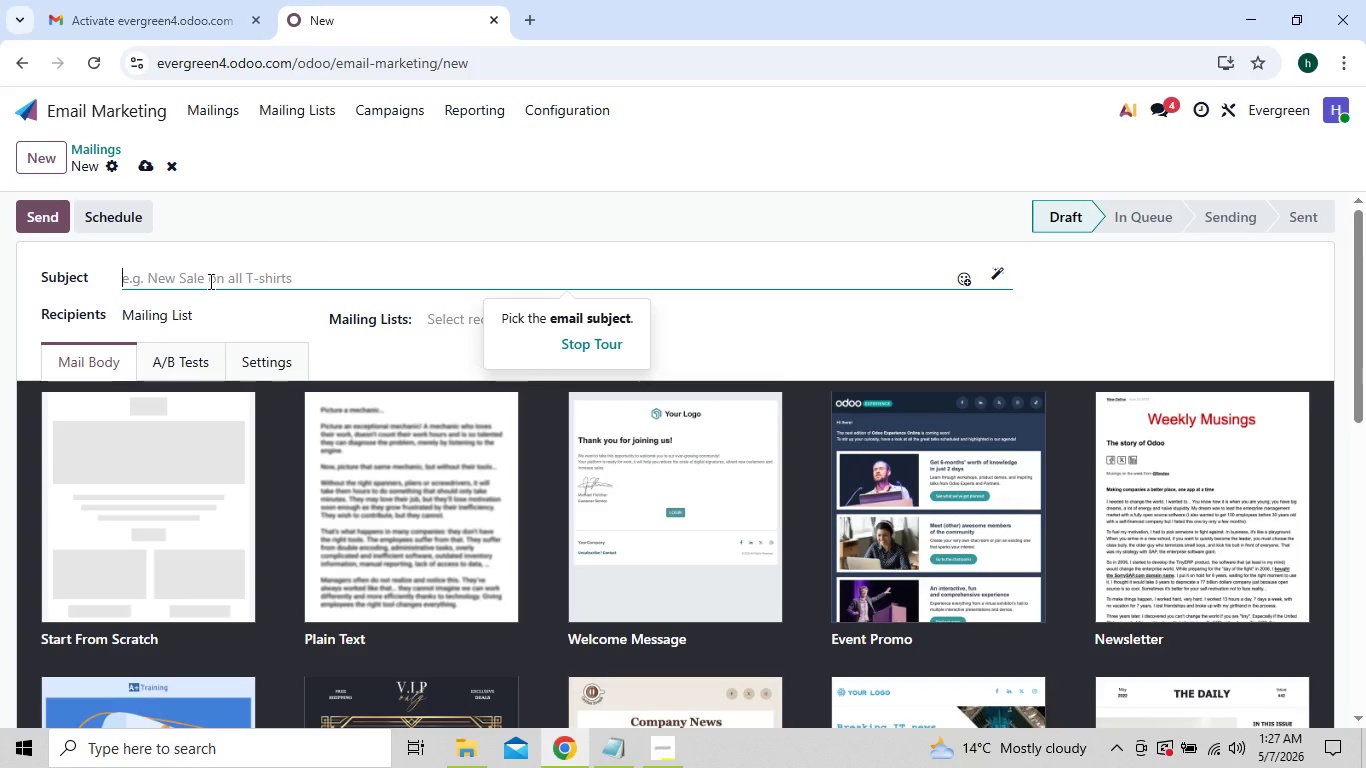 
wait(42.73)
 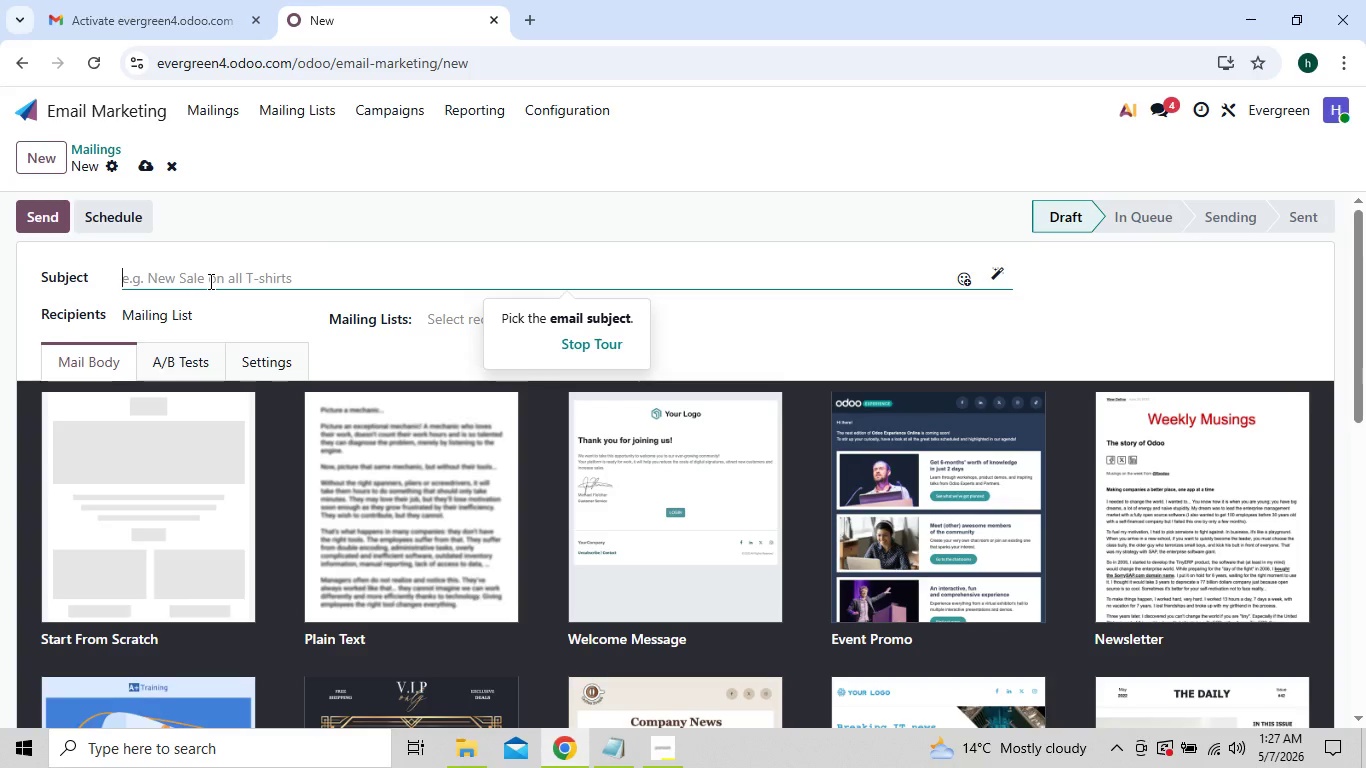 
type(A simple way to support your estate cases more smoothly)
 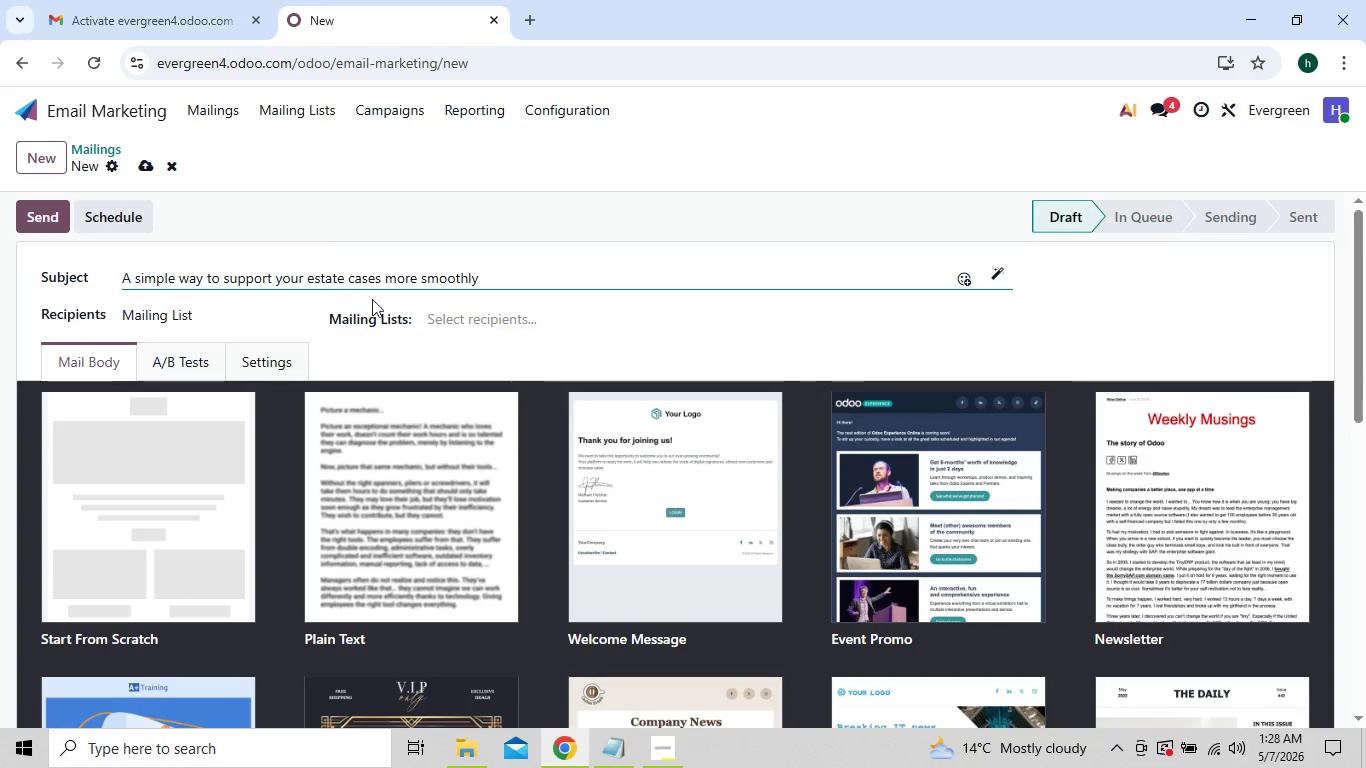 
left_click([193, 422])
 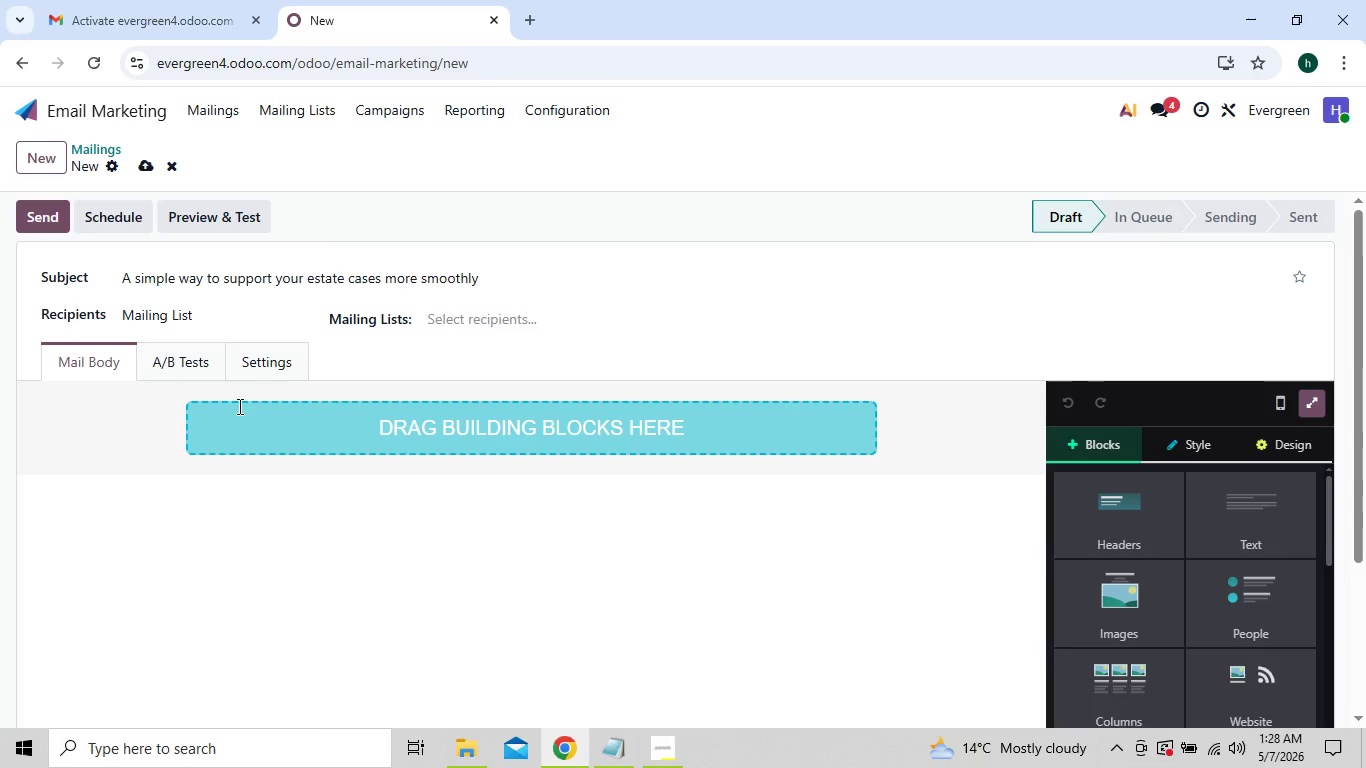 
left_click([437, 329])
 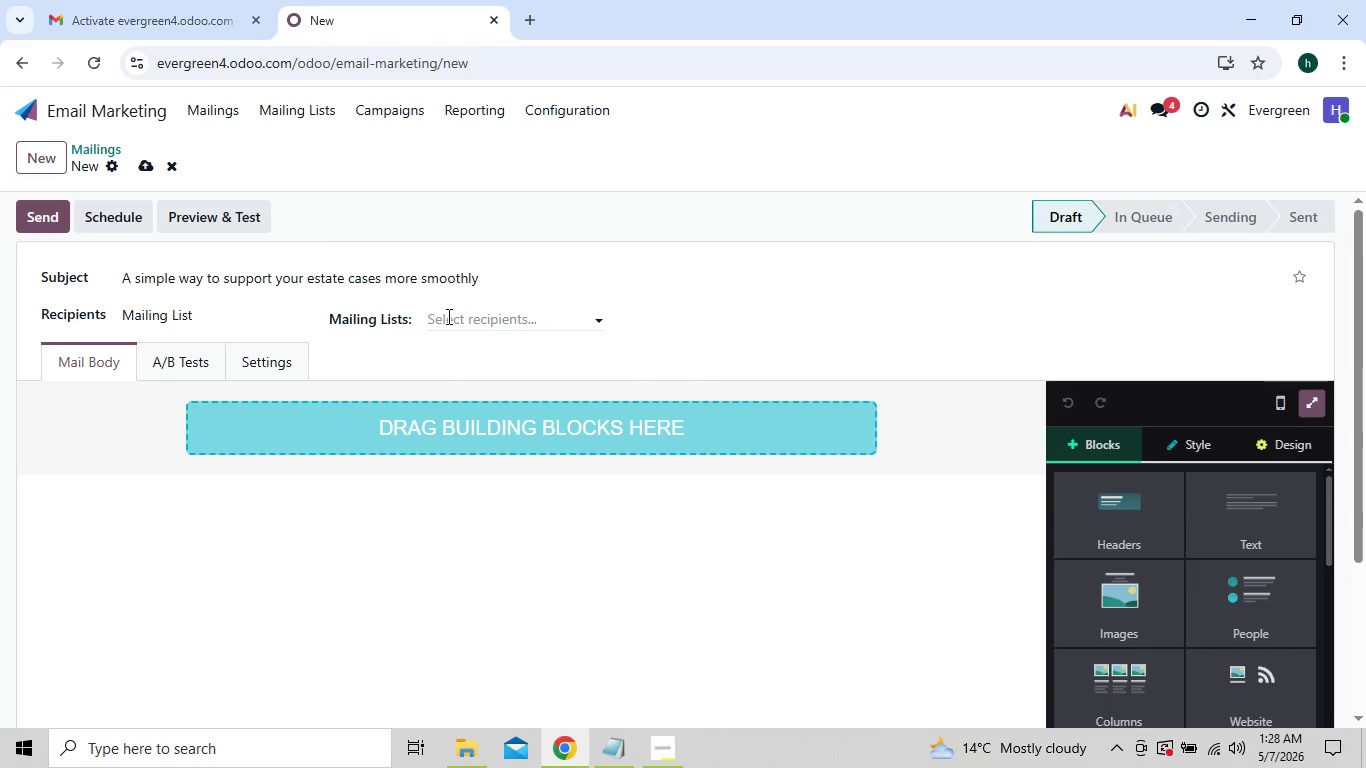 
left_click([447, 316])
 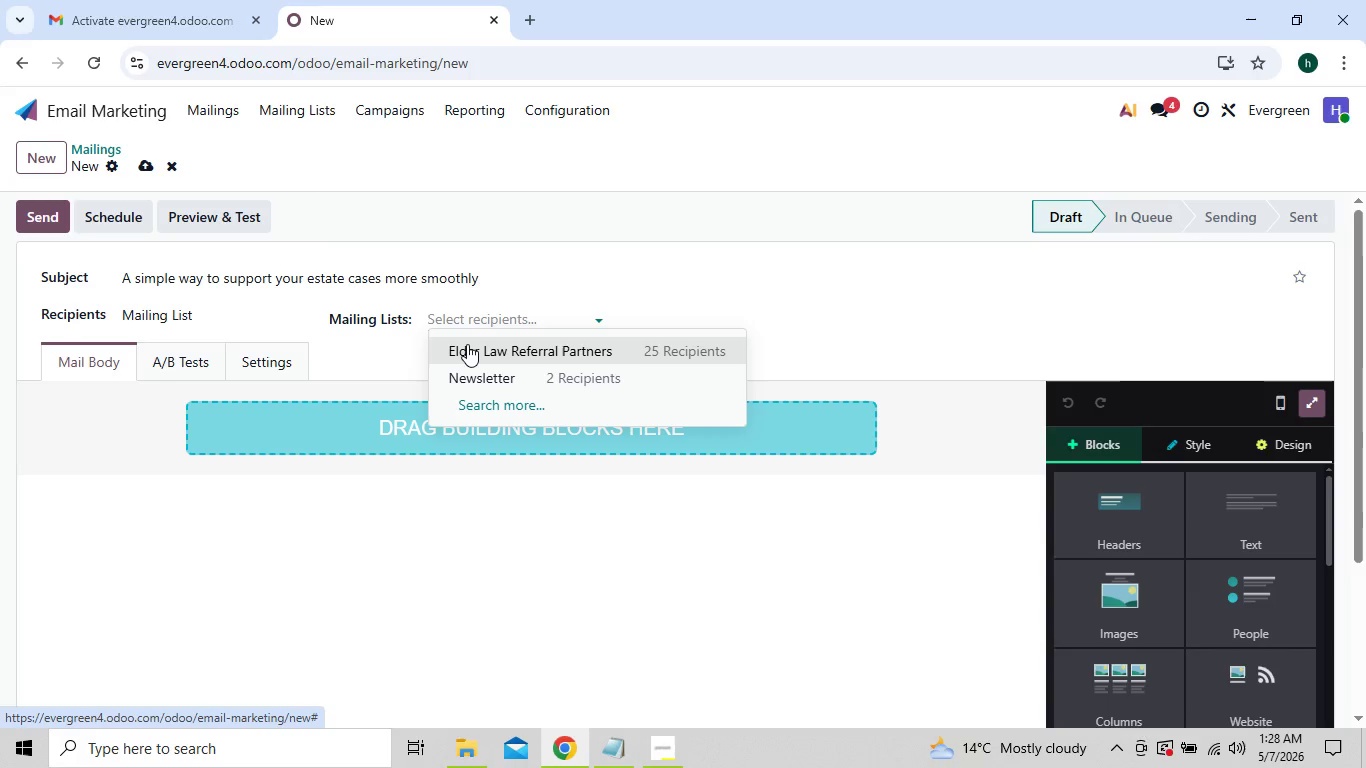 
left_click([467, 344])
 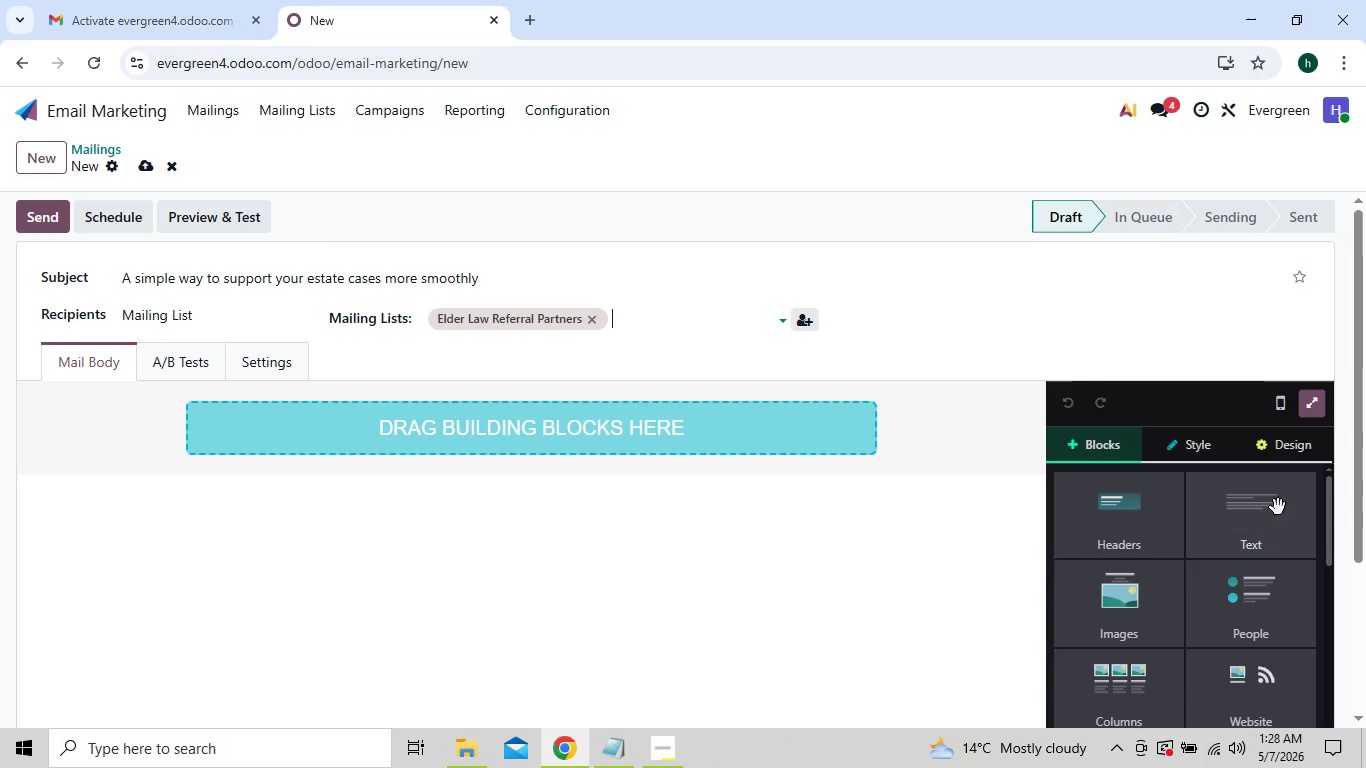 
left_click([1173, 612])
 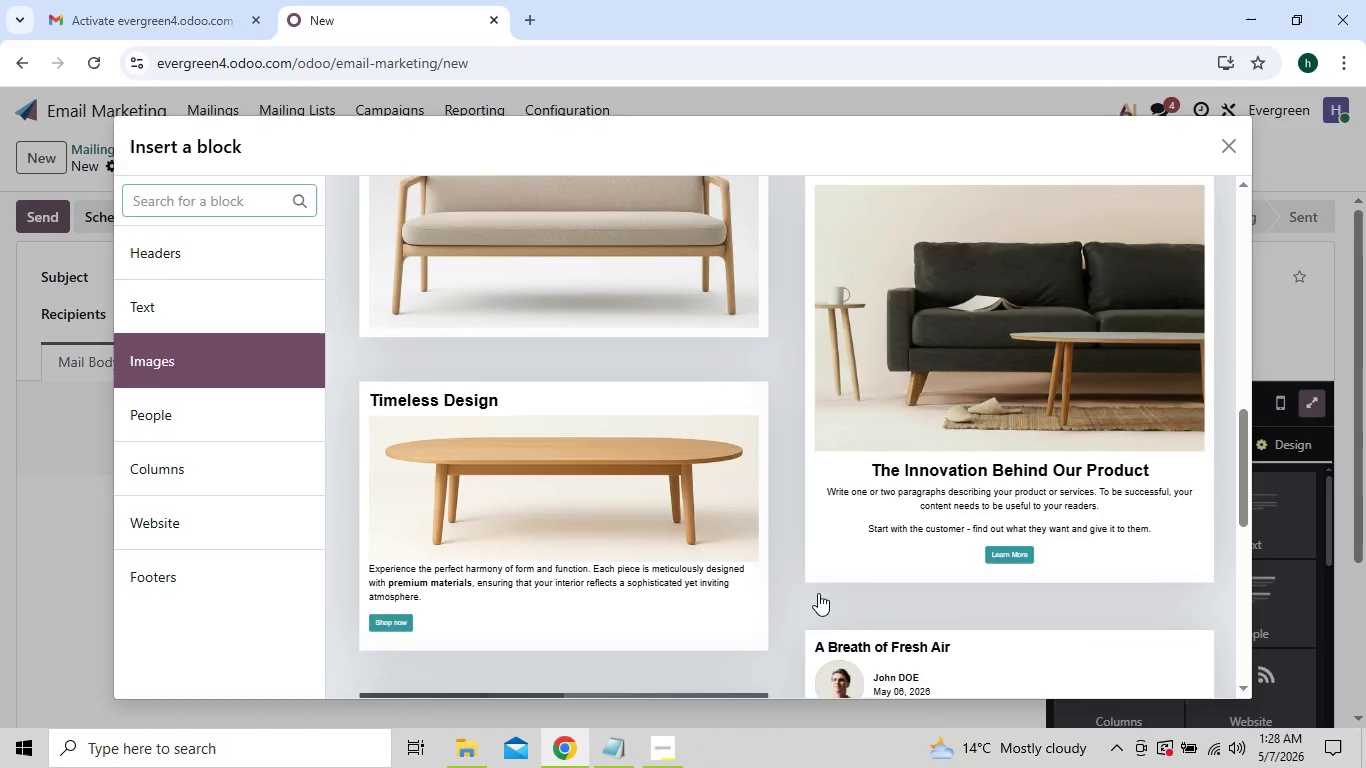 
left_click([662, 448])
 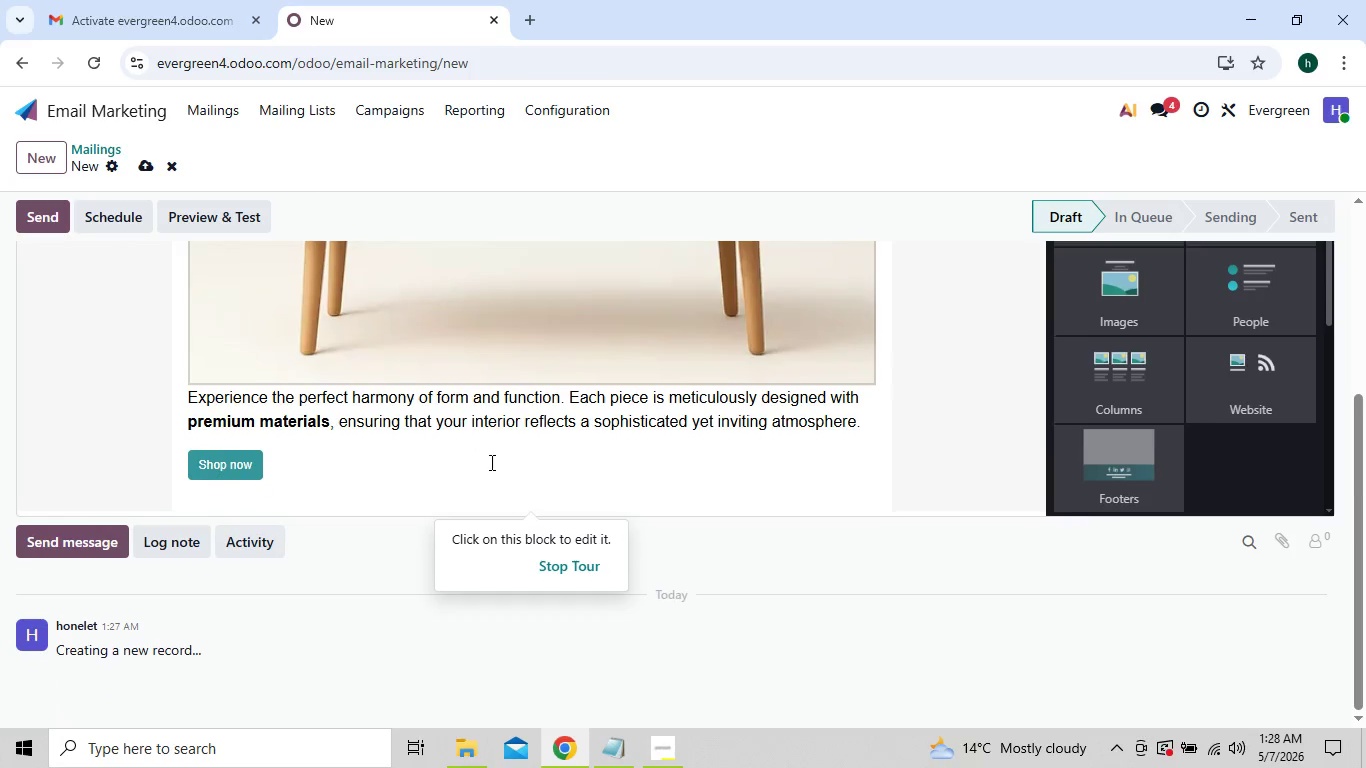 
left_click([418, 456])
 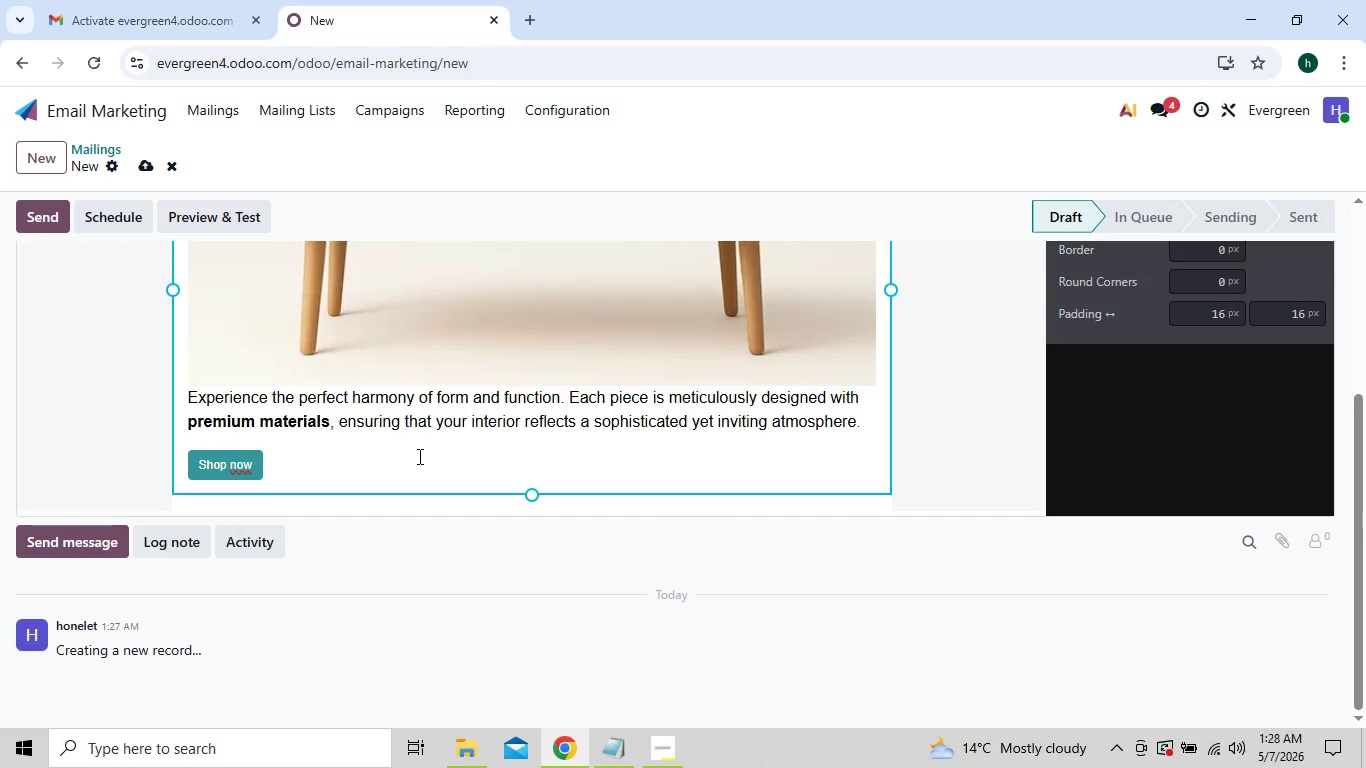 
key(Backspace)
 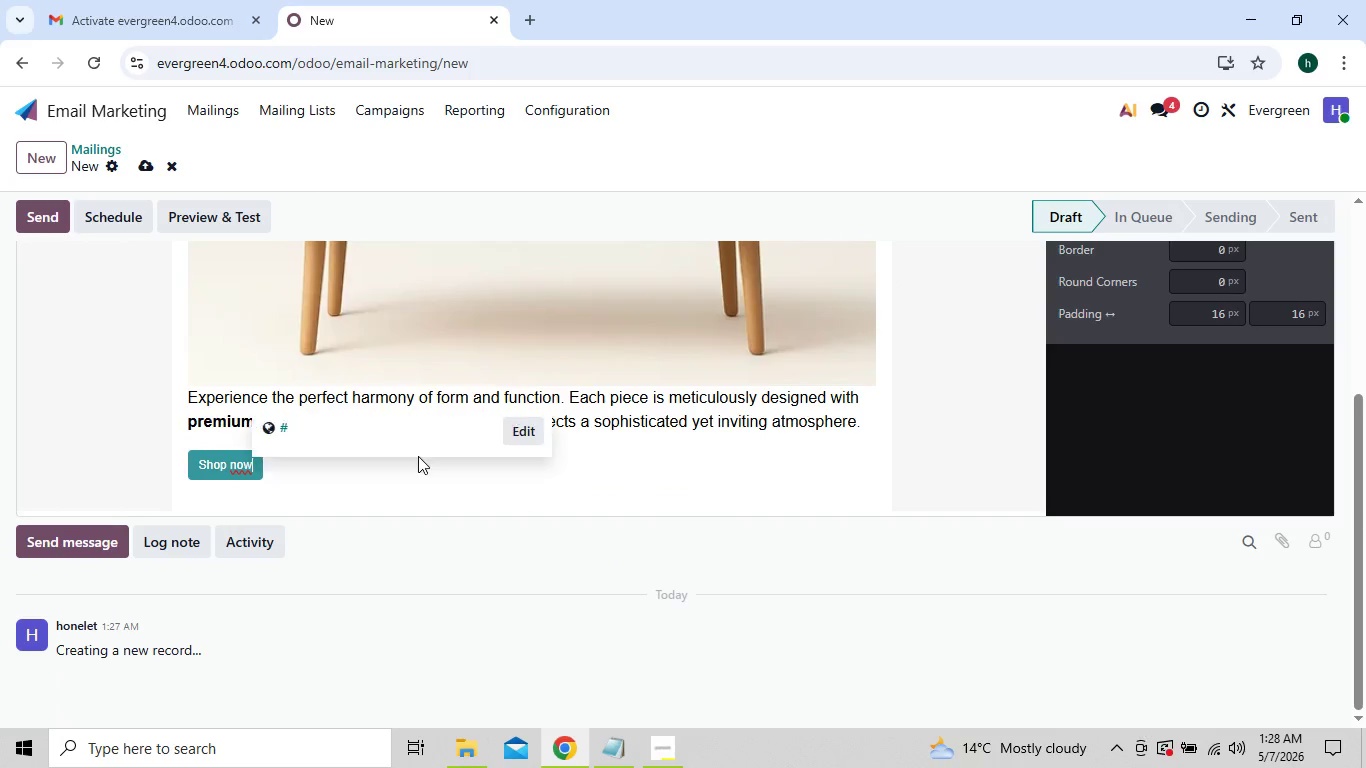 
key(Backspace)
 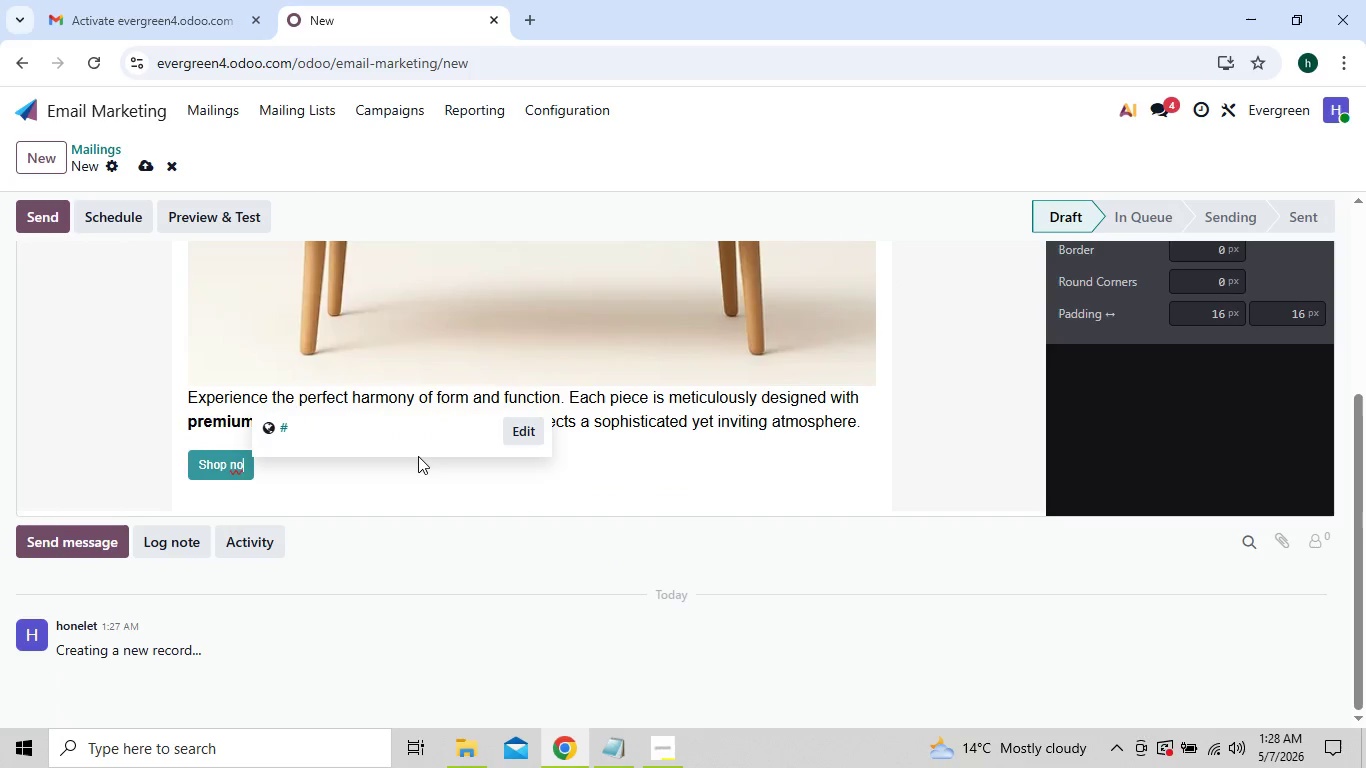 
hold_key(key=Backspace, duration=0.56)
 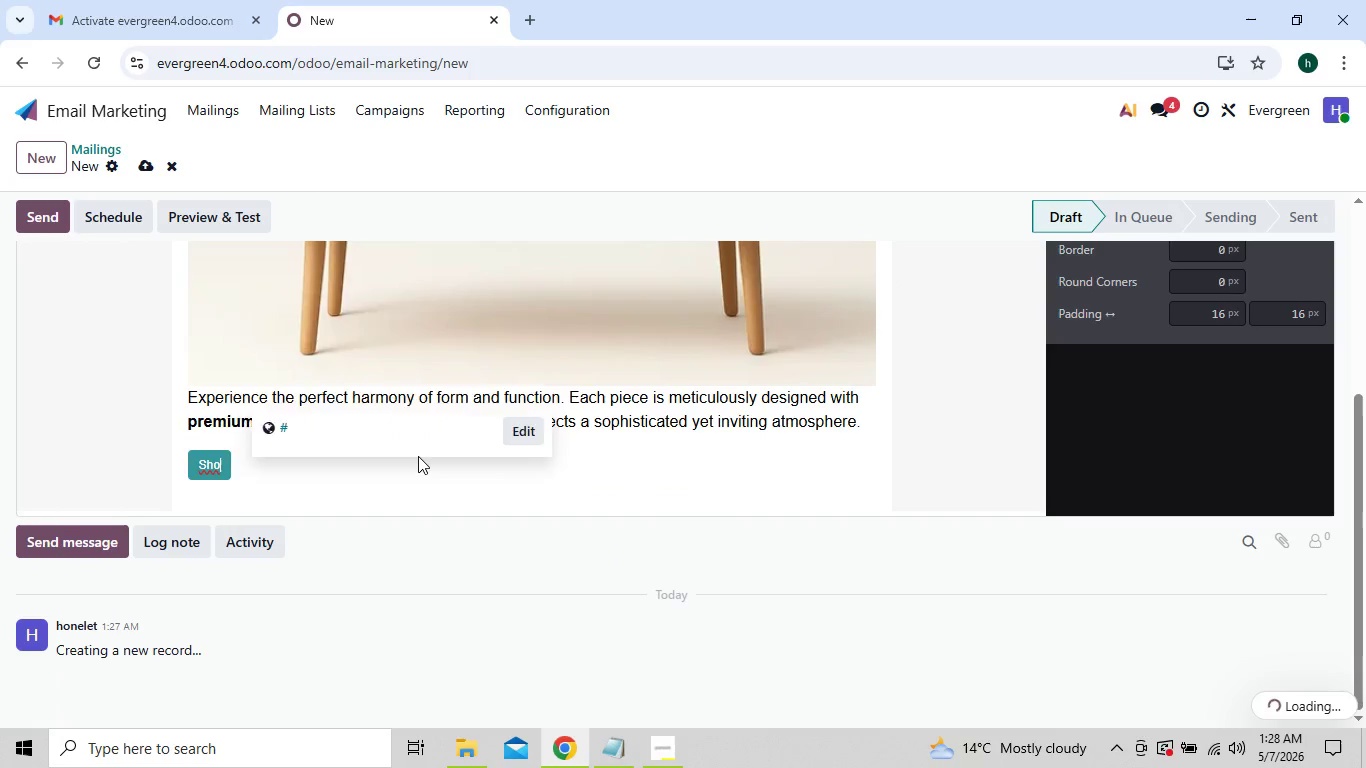 
key(Backspace)
 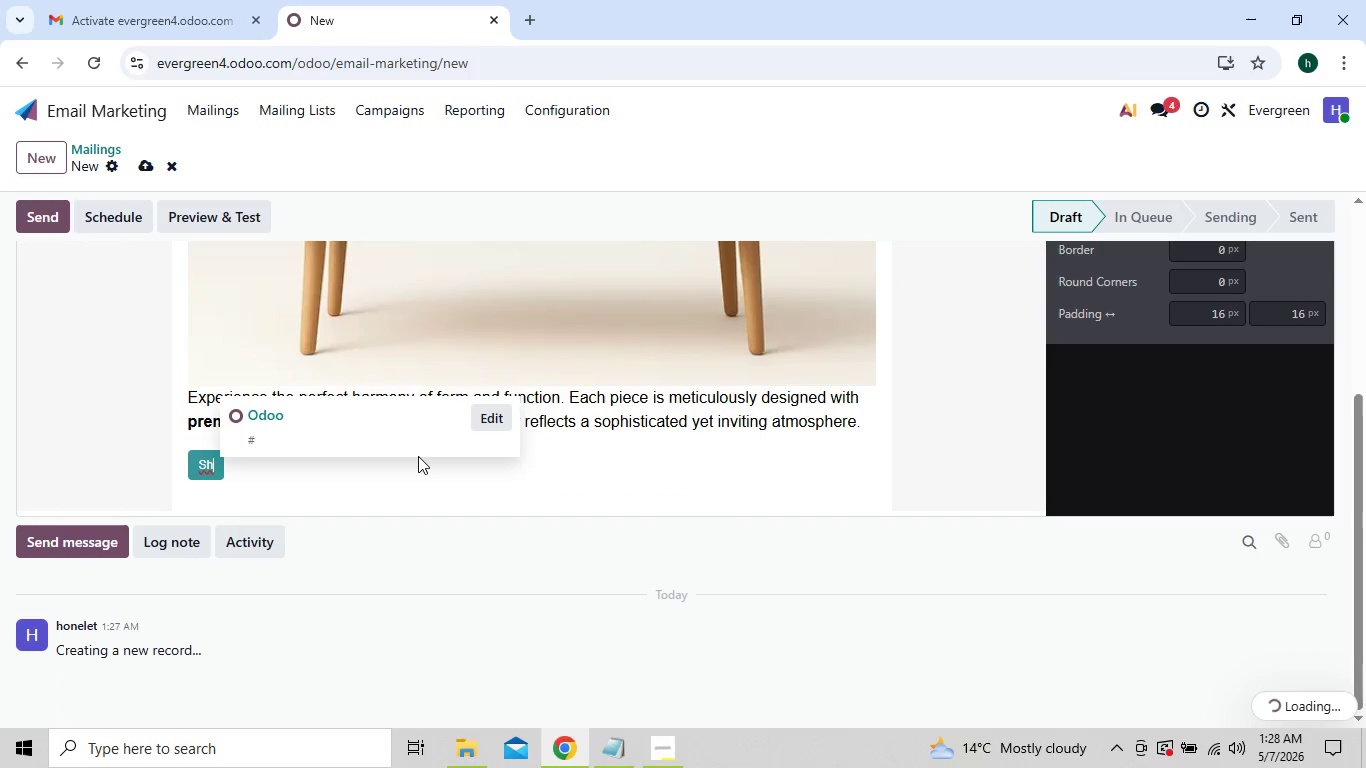 
key(Backspace)
 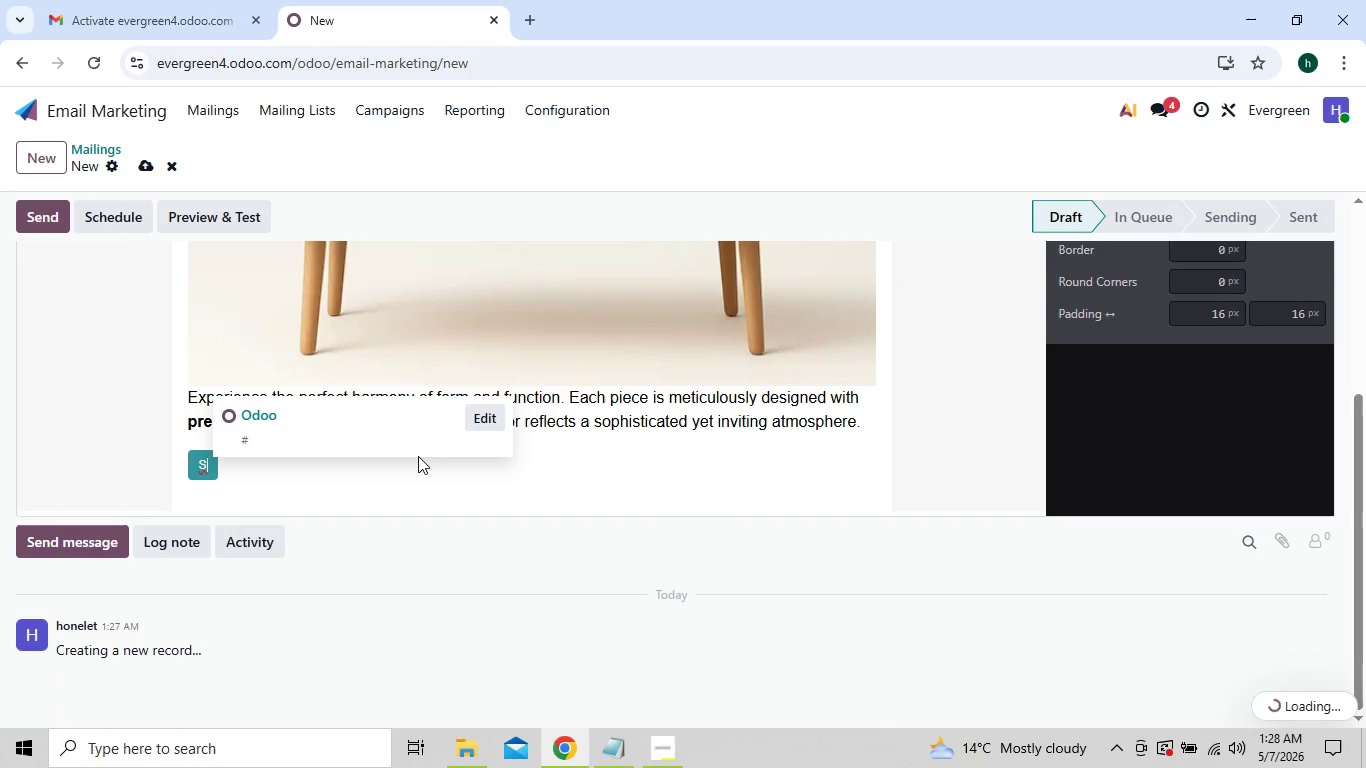 
key(Backspace)
 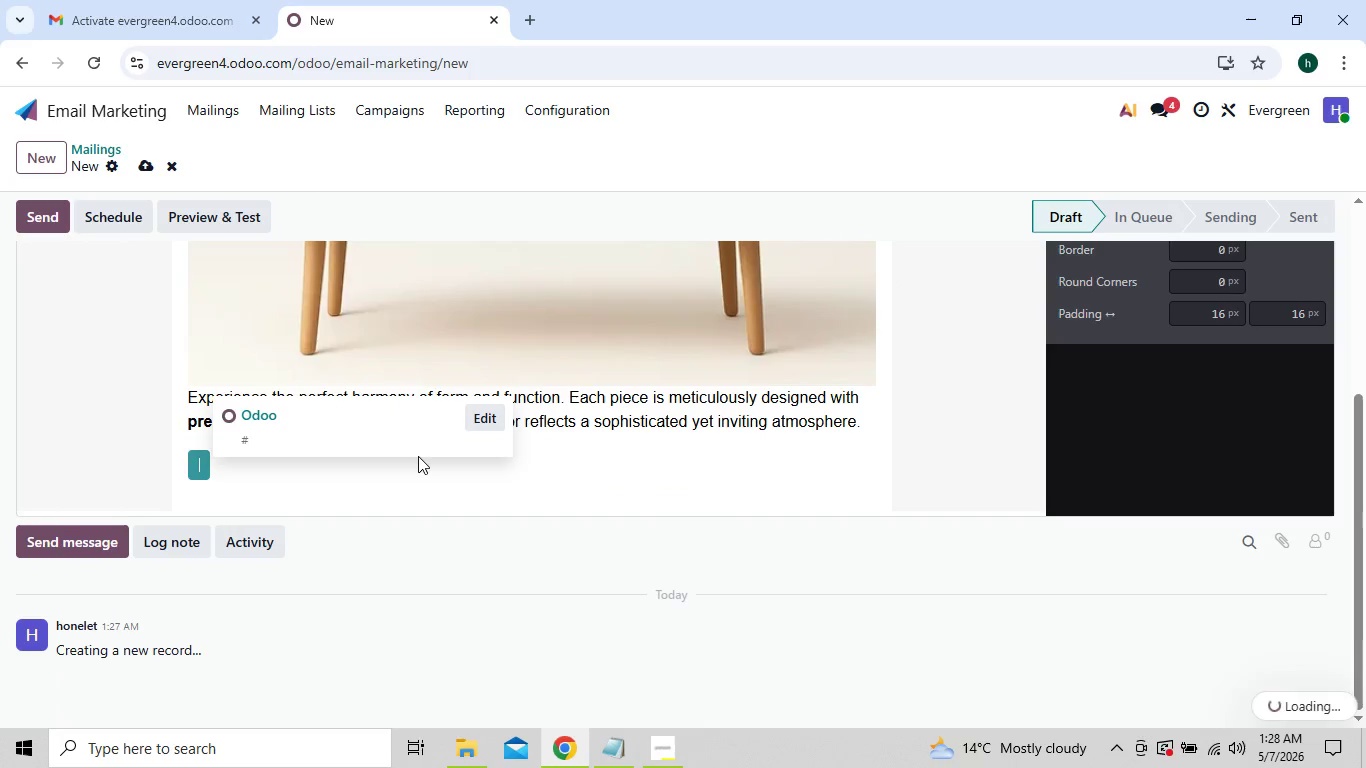 
key(Backspace)
 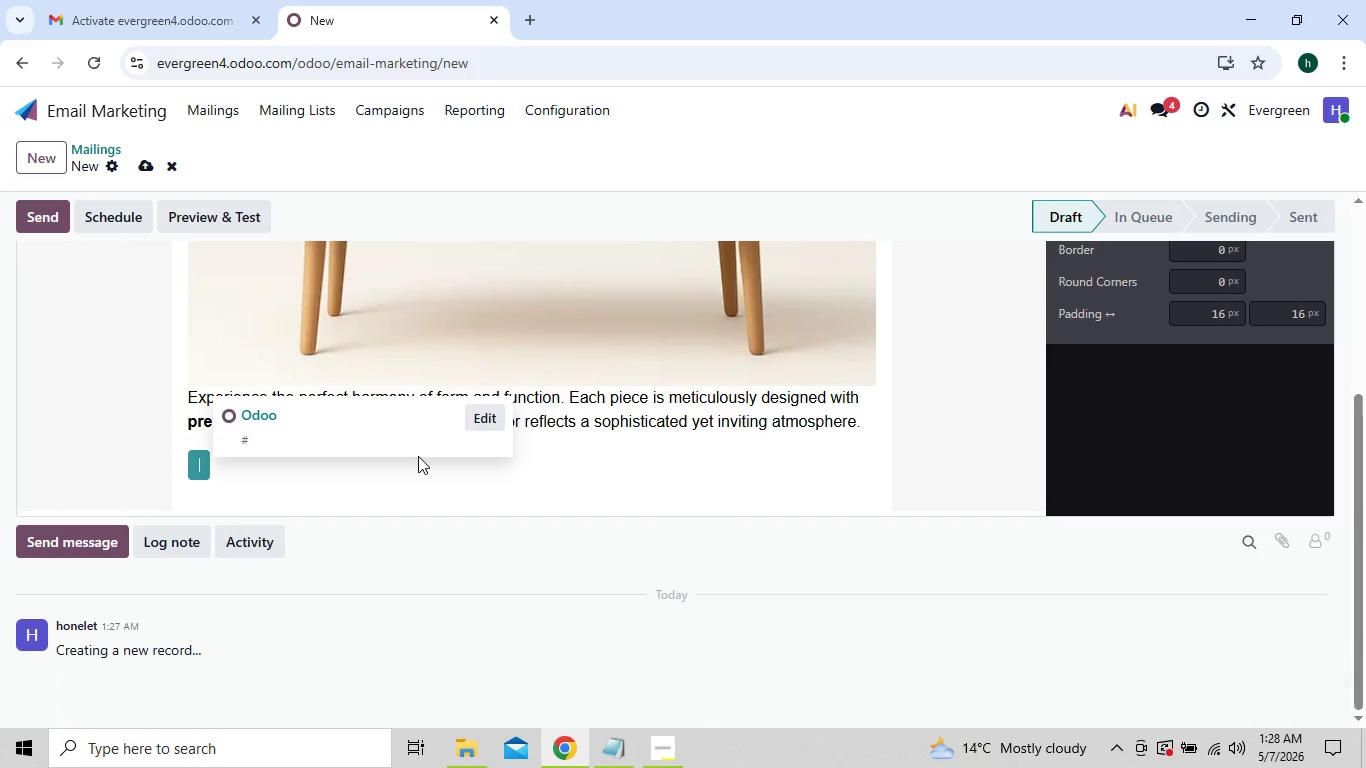 
key(Backspace)
 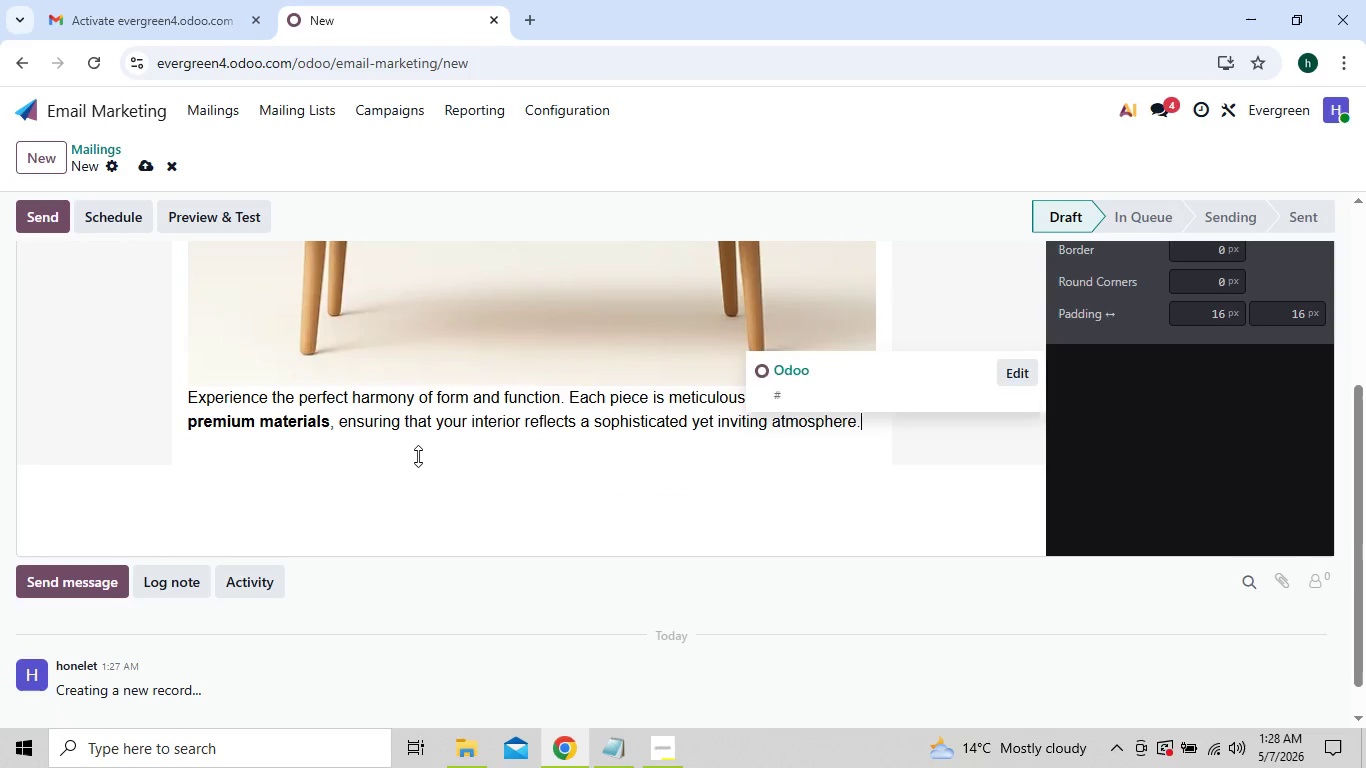 
key(Backspace)
 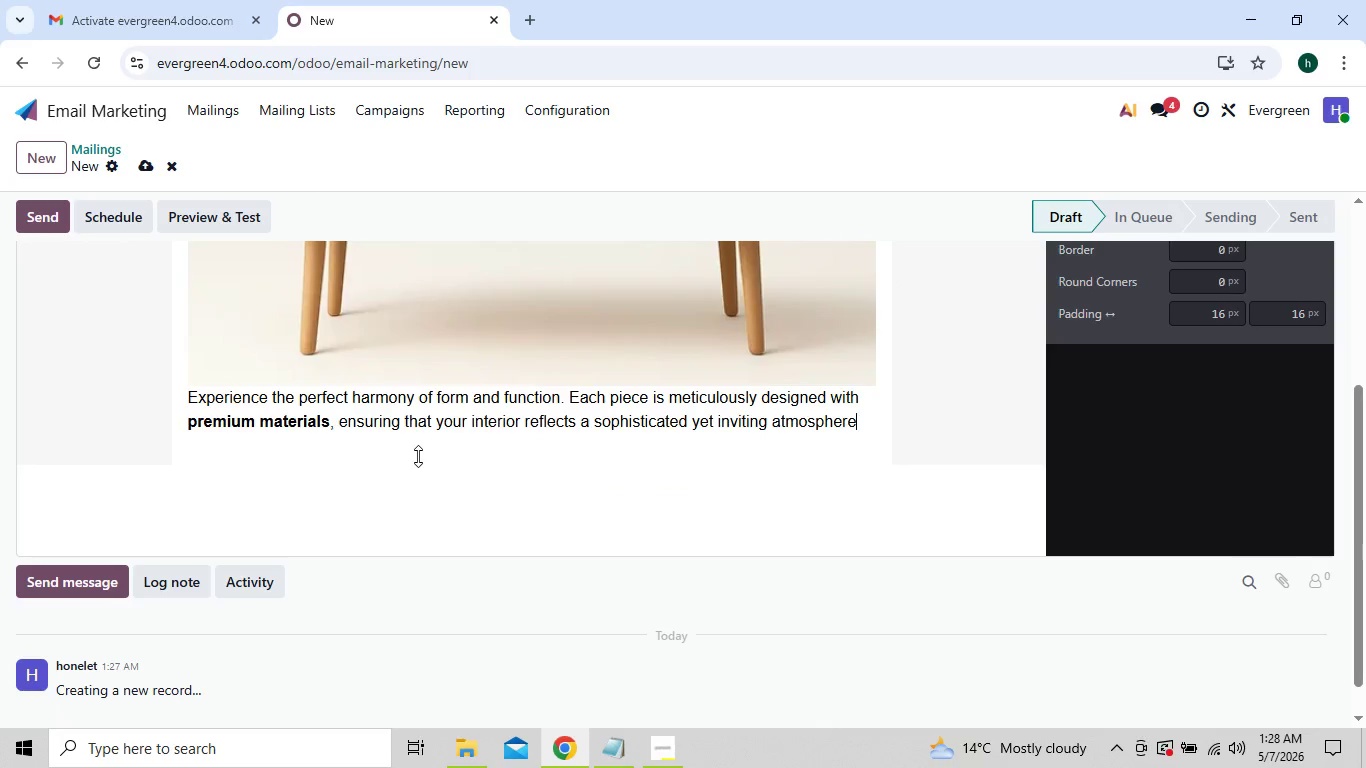 
key(Backspace)
 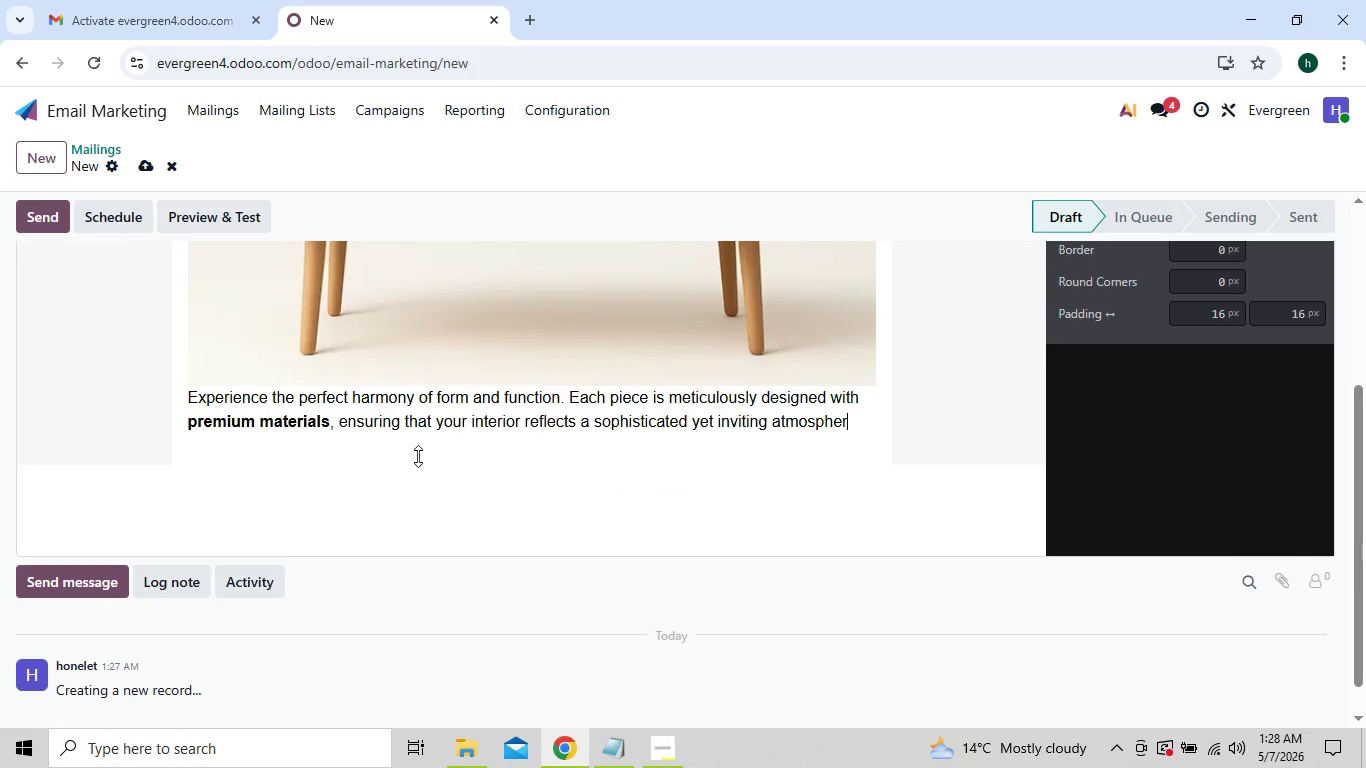 
key(Backspace)
 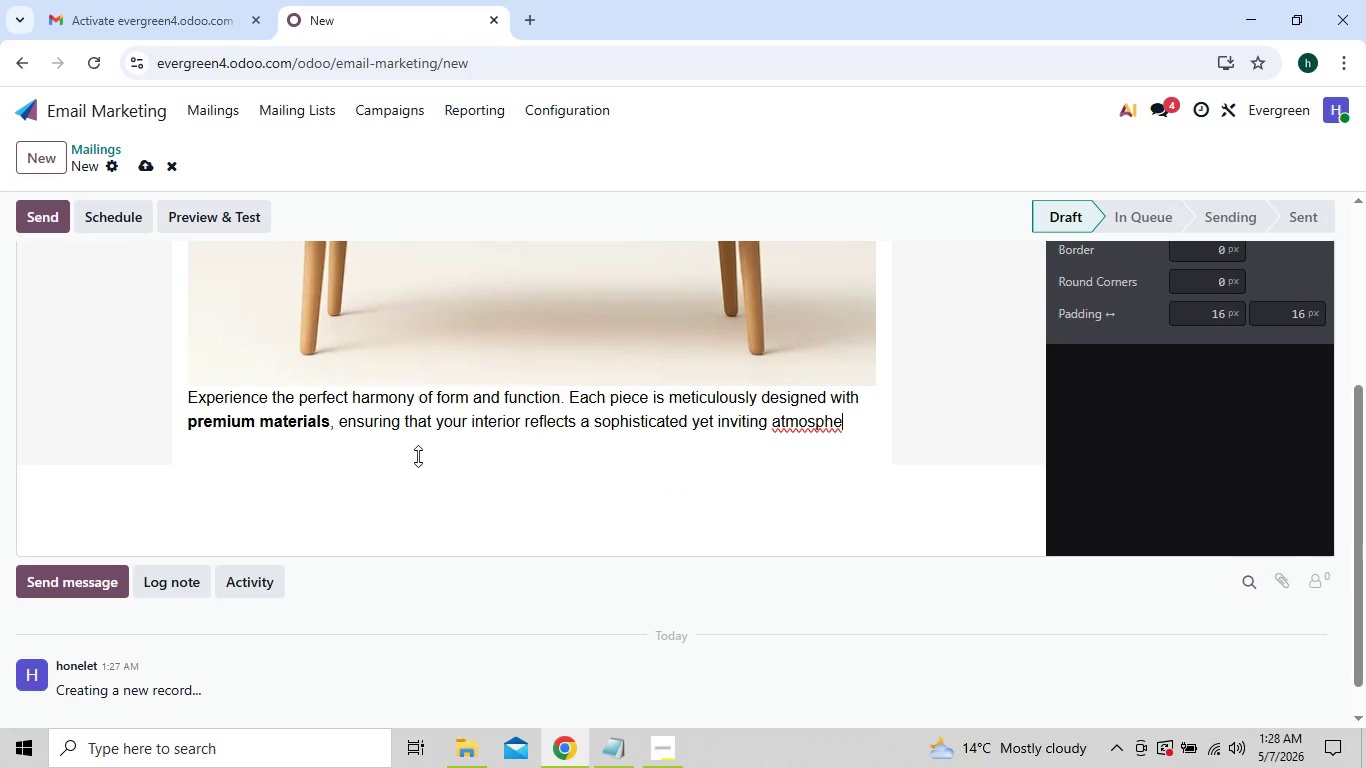 
hold_key(key=Backspace, duration=1.5)
 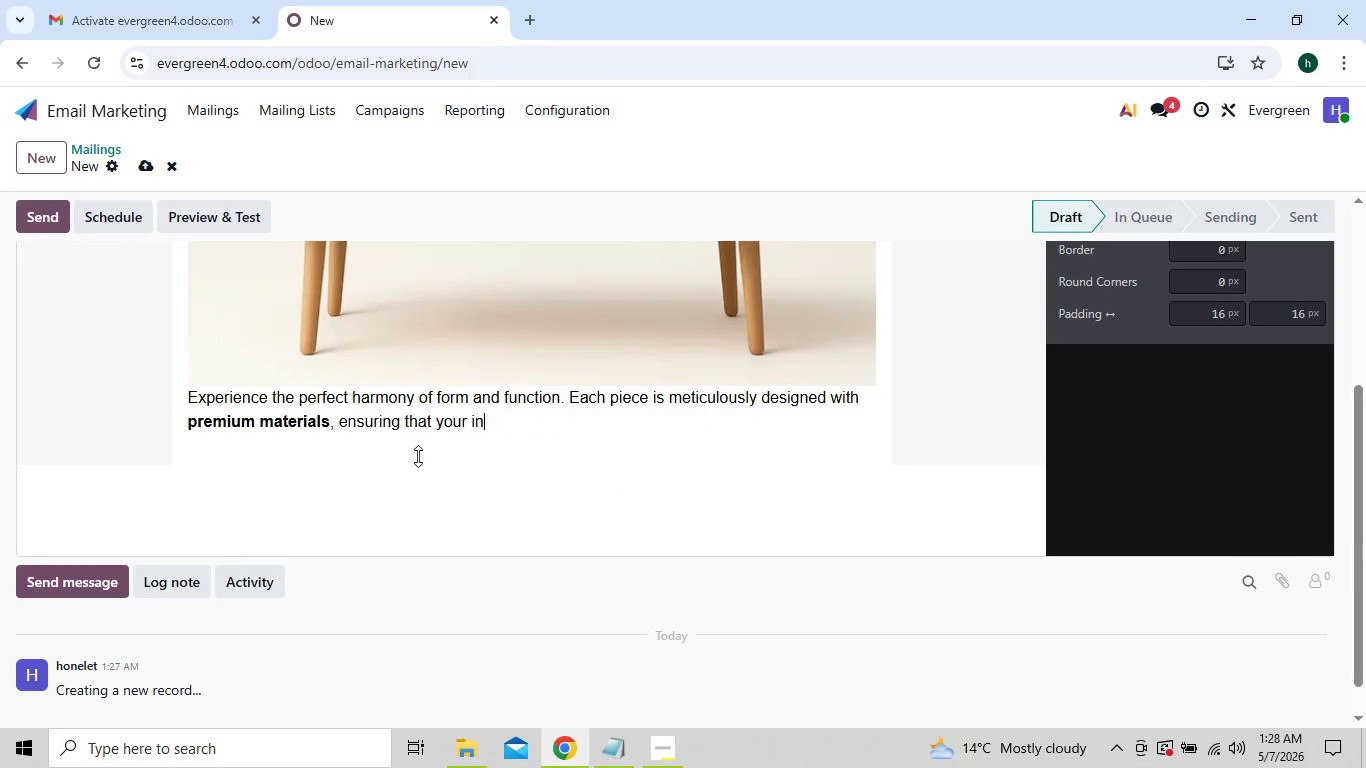 
hold_key(key=Backspace, duration=0.52)
 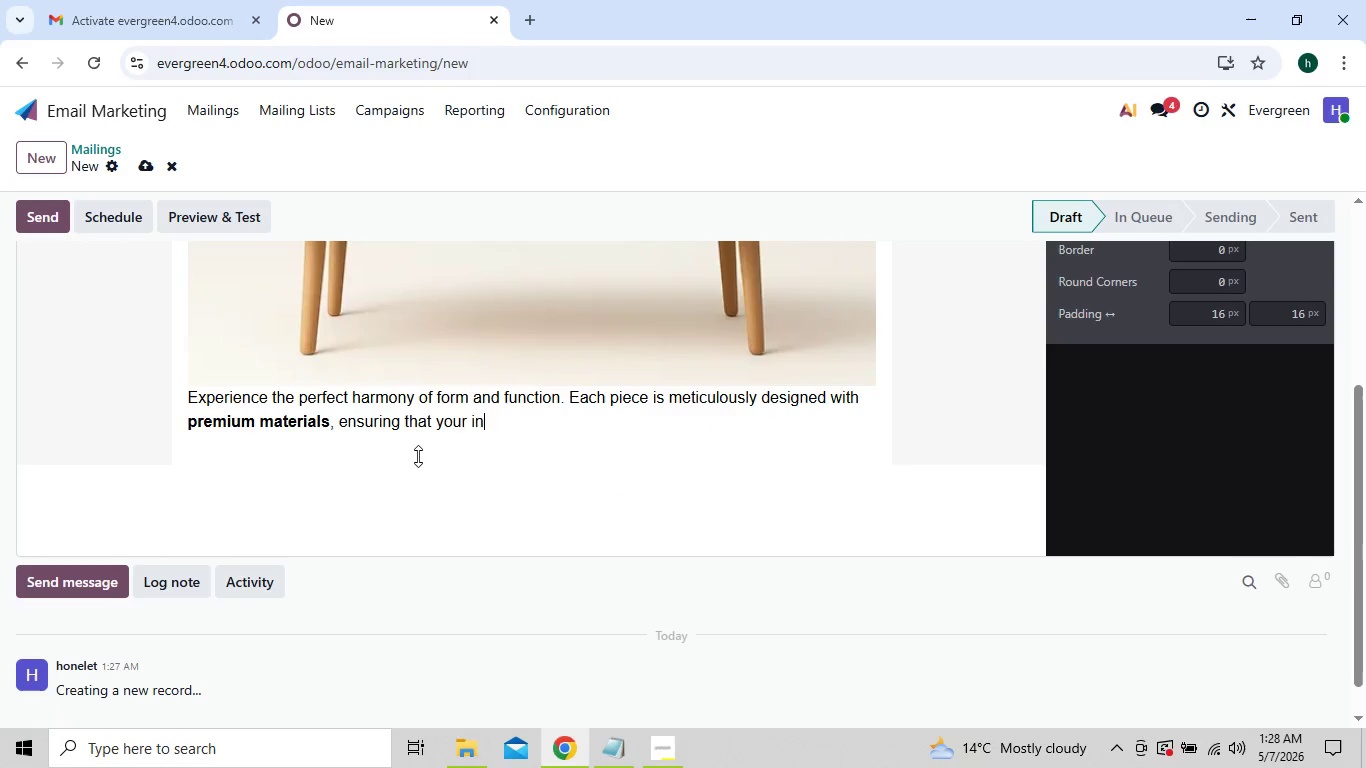 
key(Backspace)
 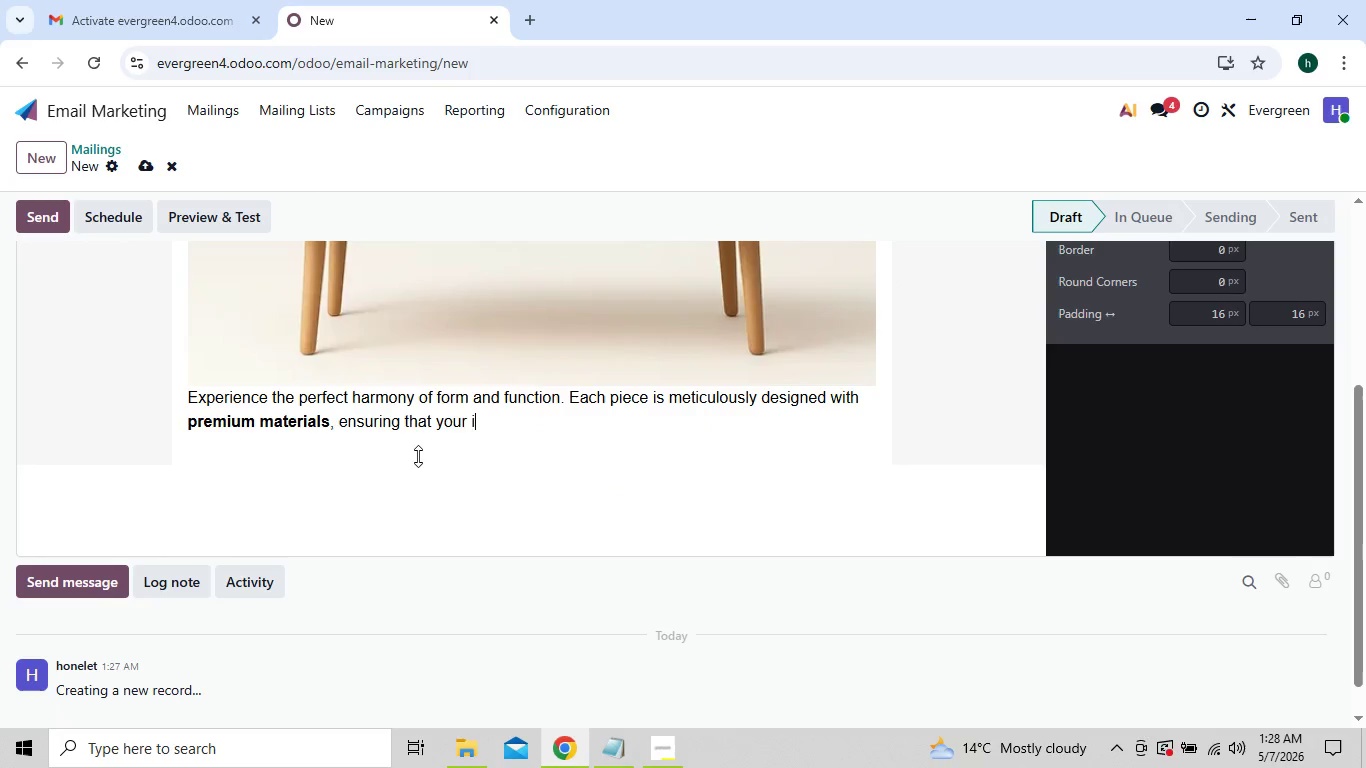 
key(Backspace)
 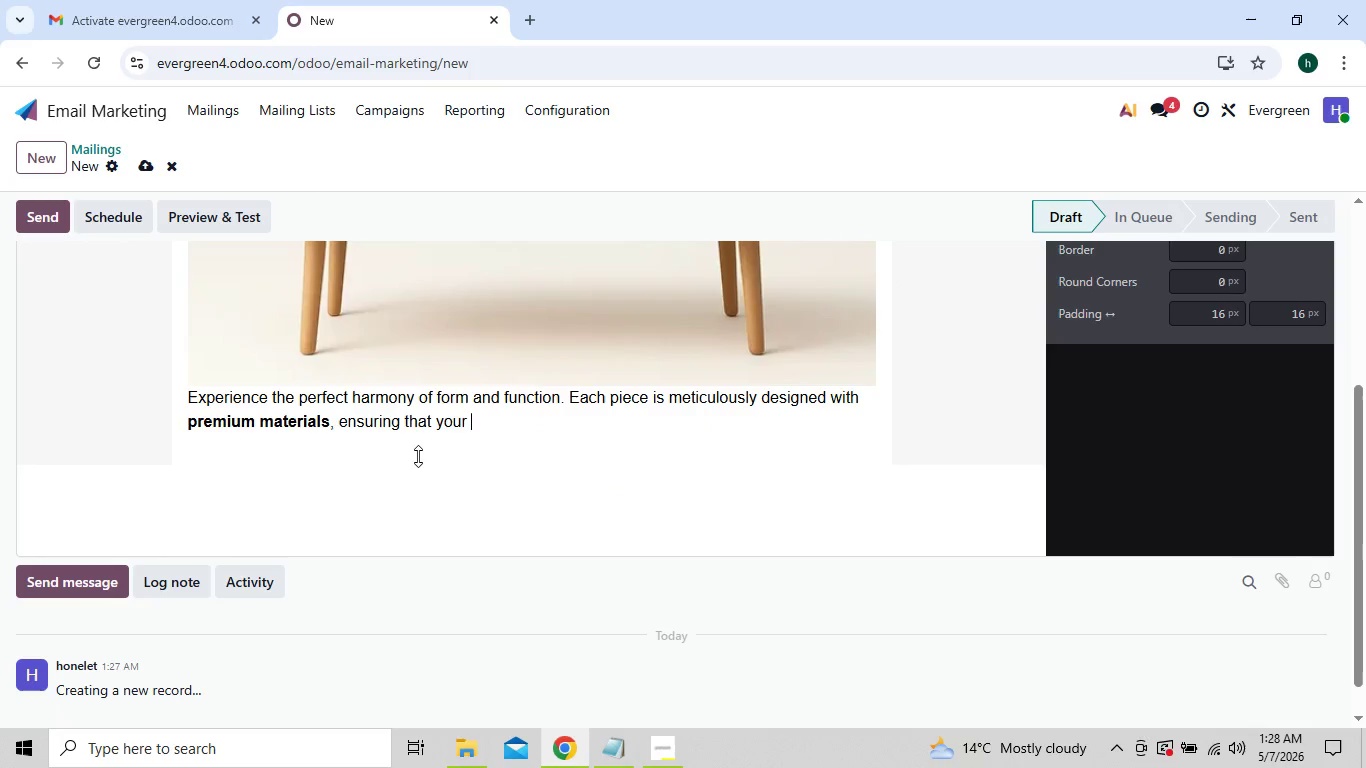 
key(Backspace)
 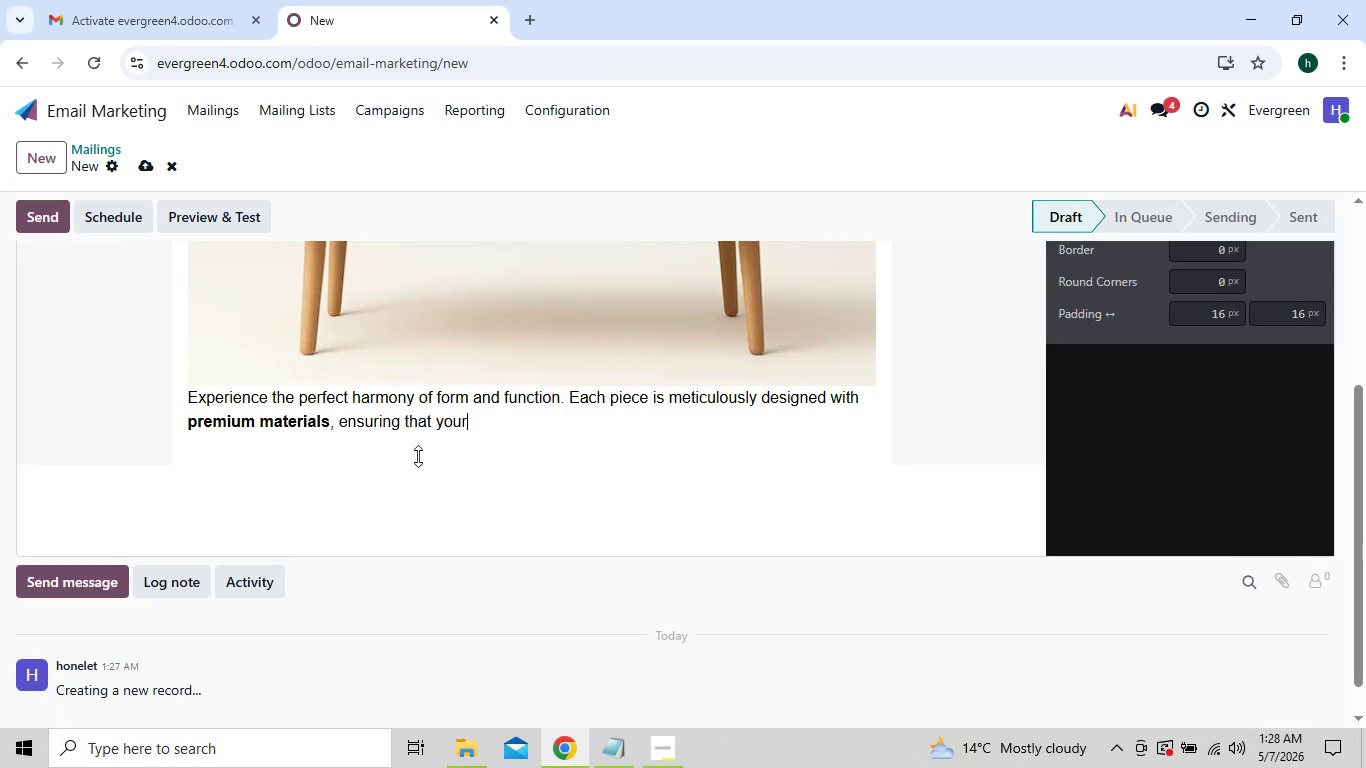 
key(Backspace)
 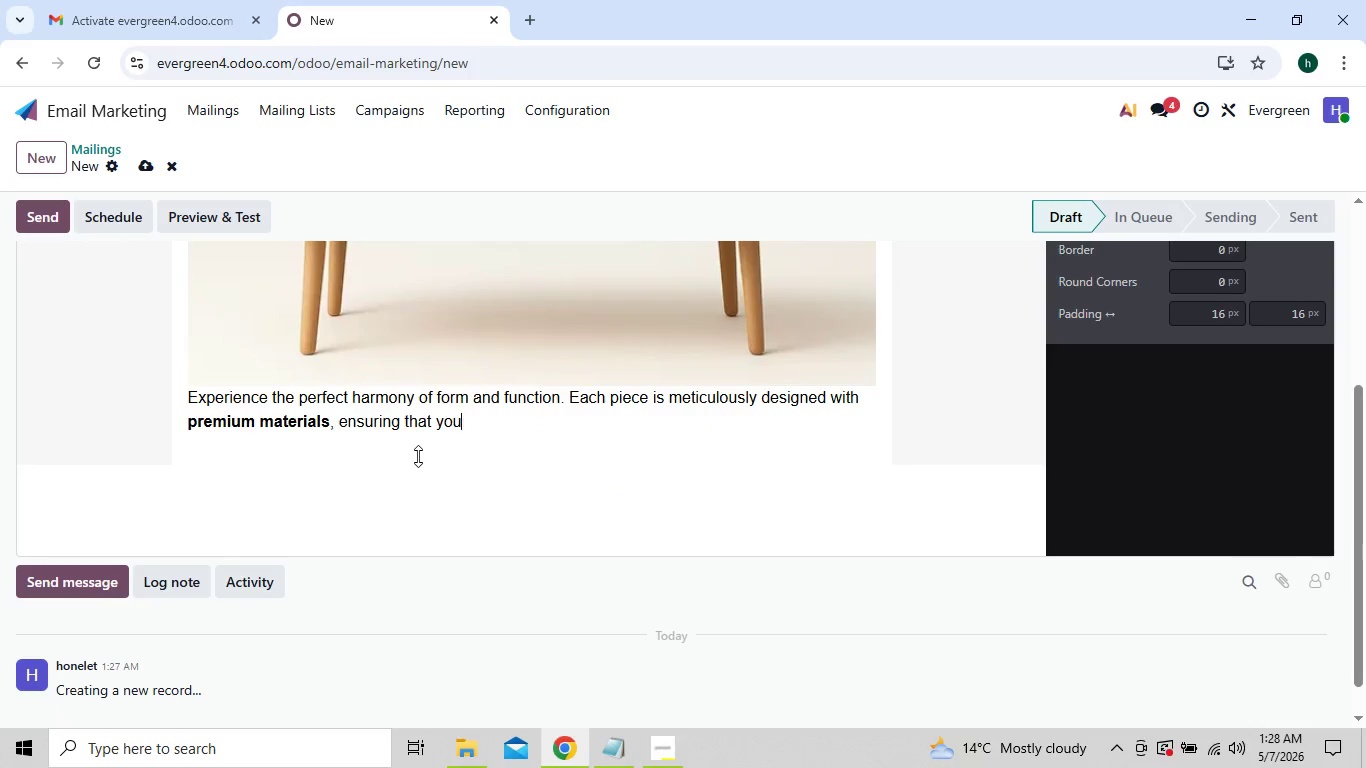 
key(Backspace)
 